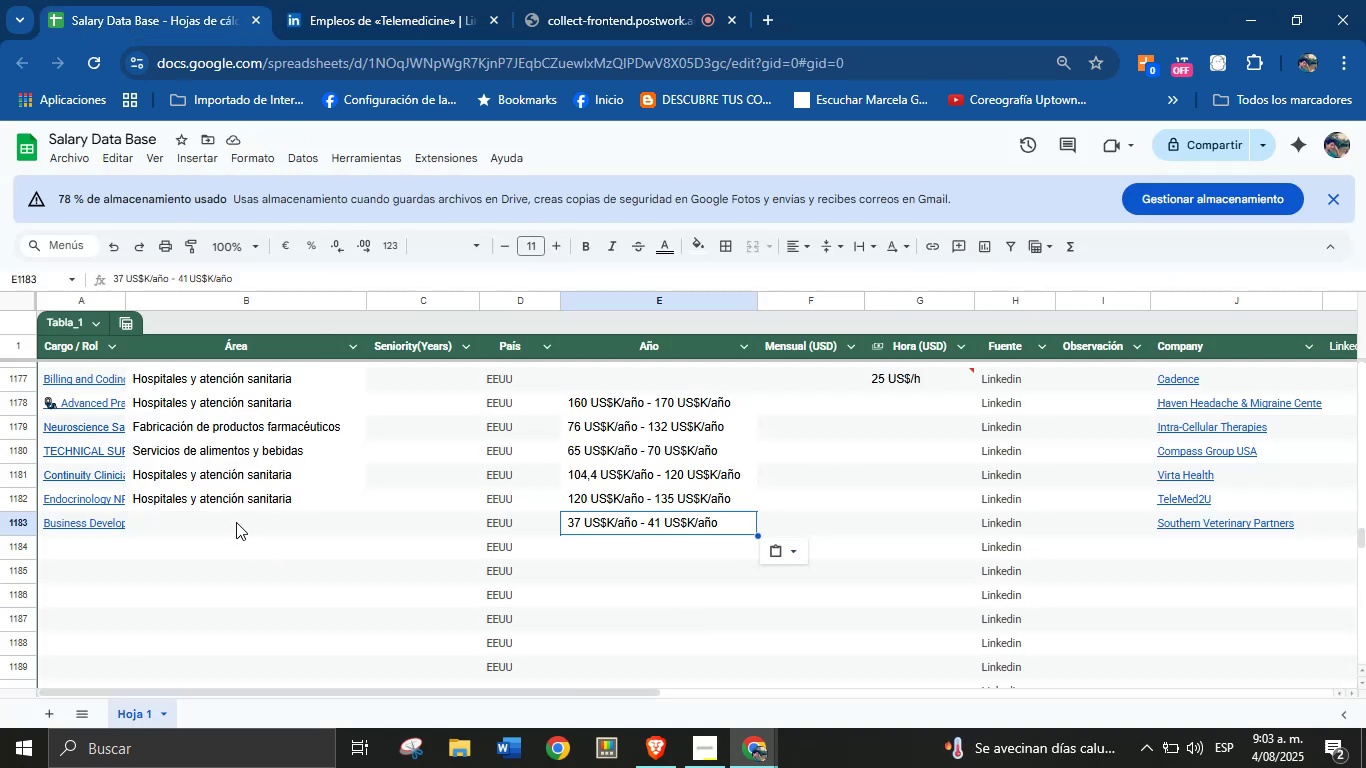 
key(Control+V)
 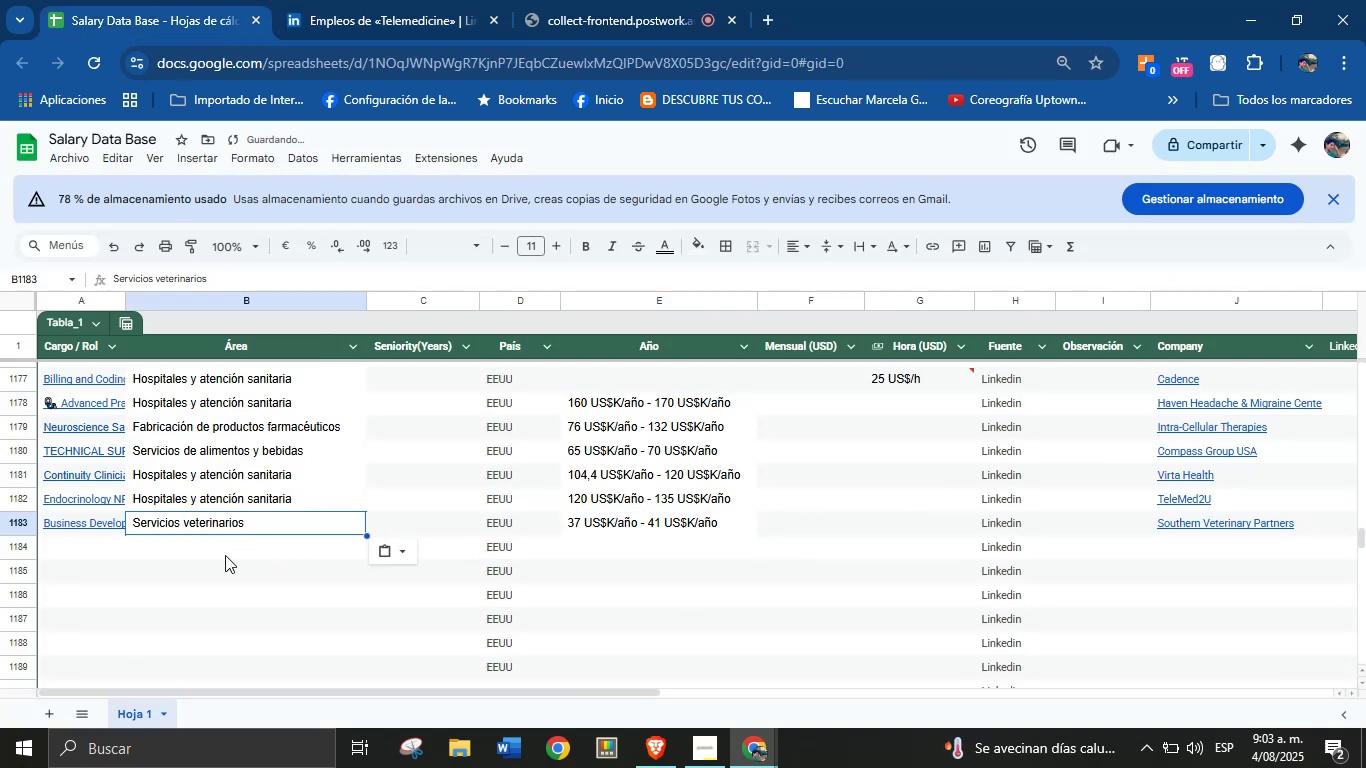 
left_click([113, 541])
 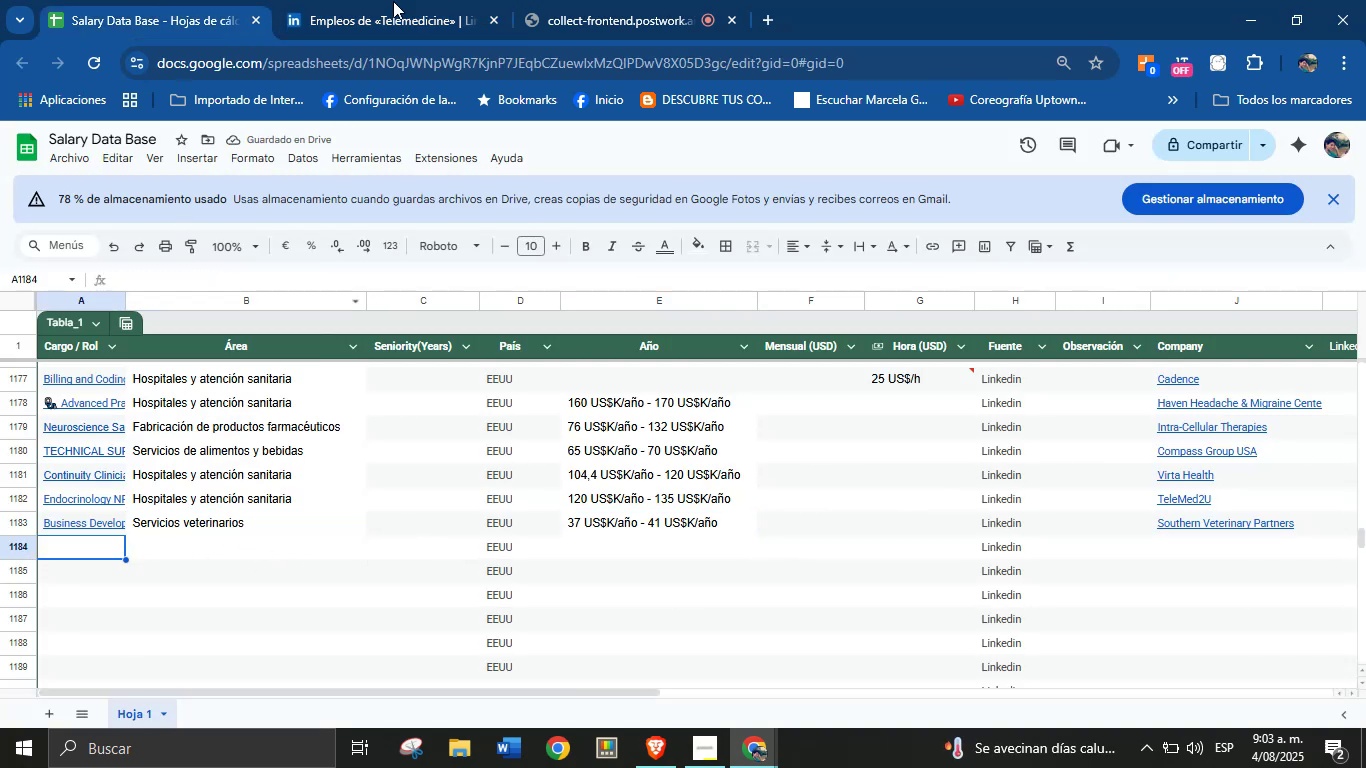 
left_click([449, 0])
 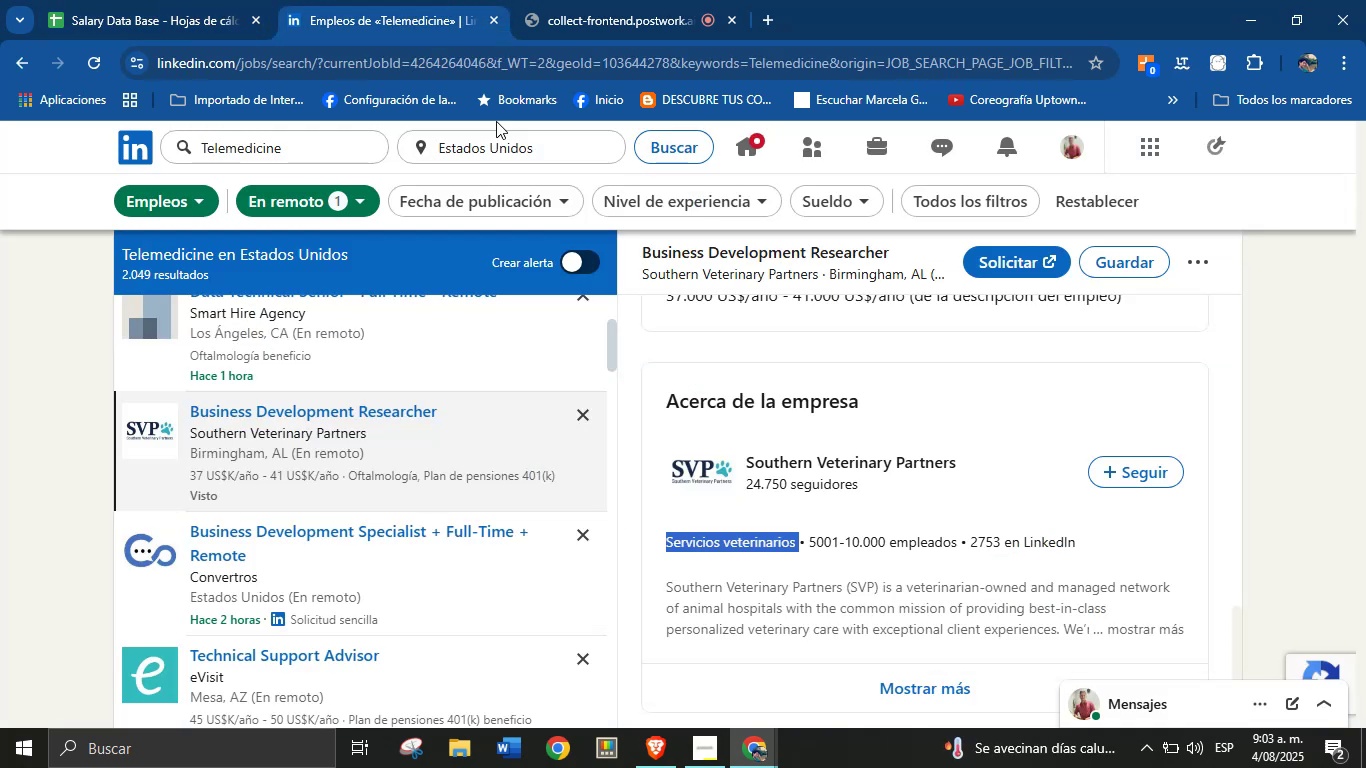 
scroll: coordinate [387, 551], scroll_direction: down, amount: 2.0
 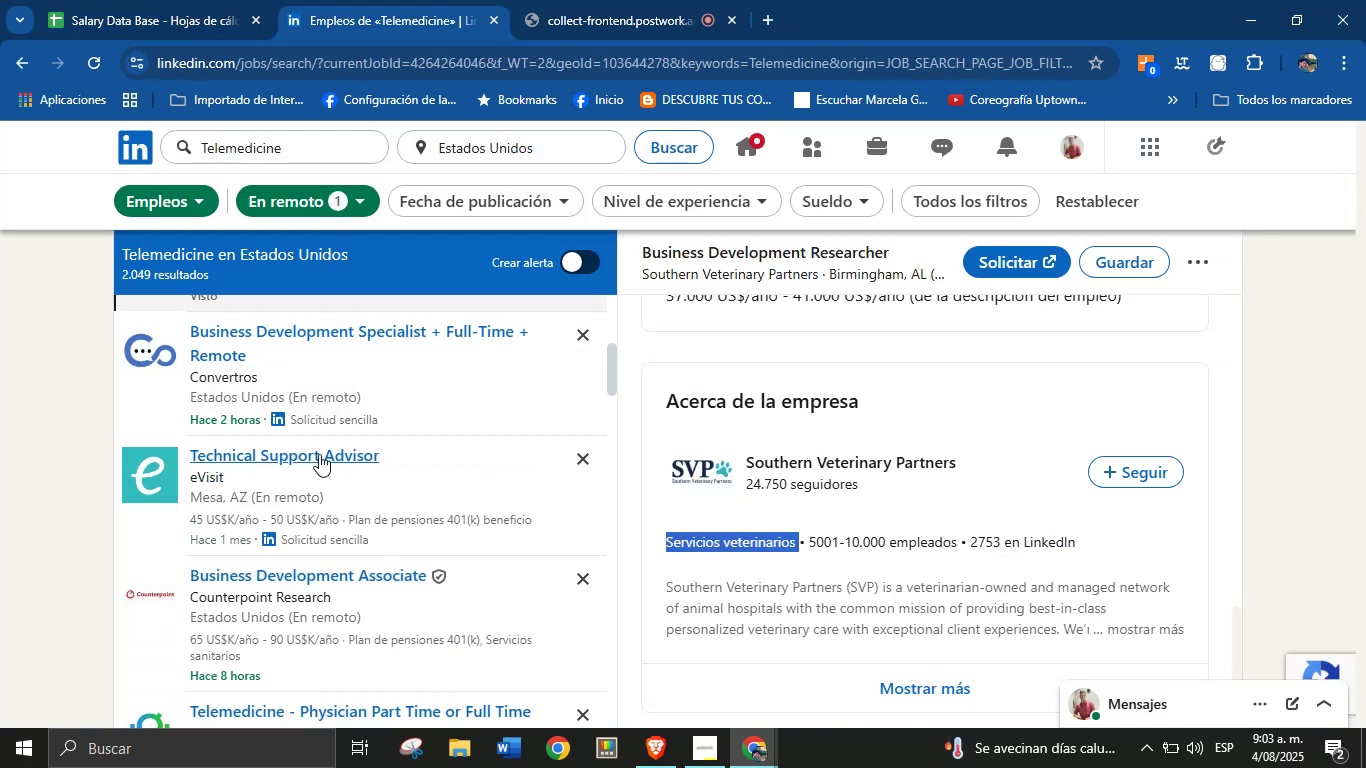 
scroll: coordinate [342, 468], scroll_direction: up, amount: 1.0
 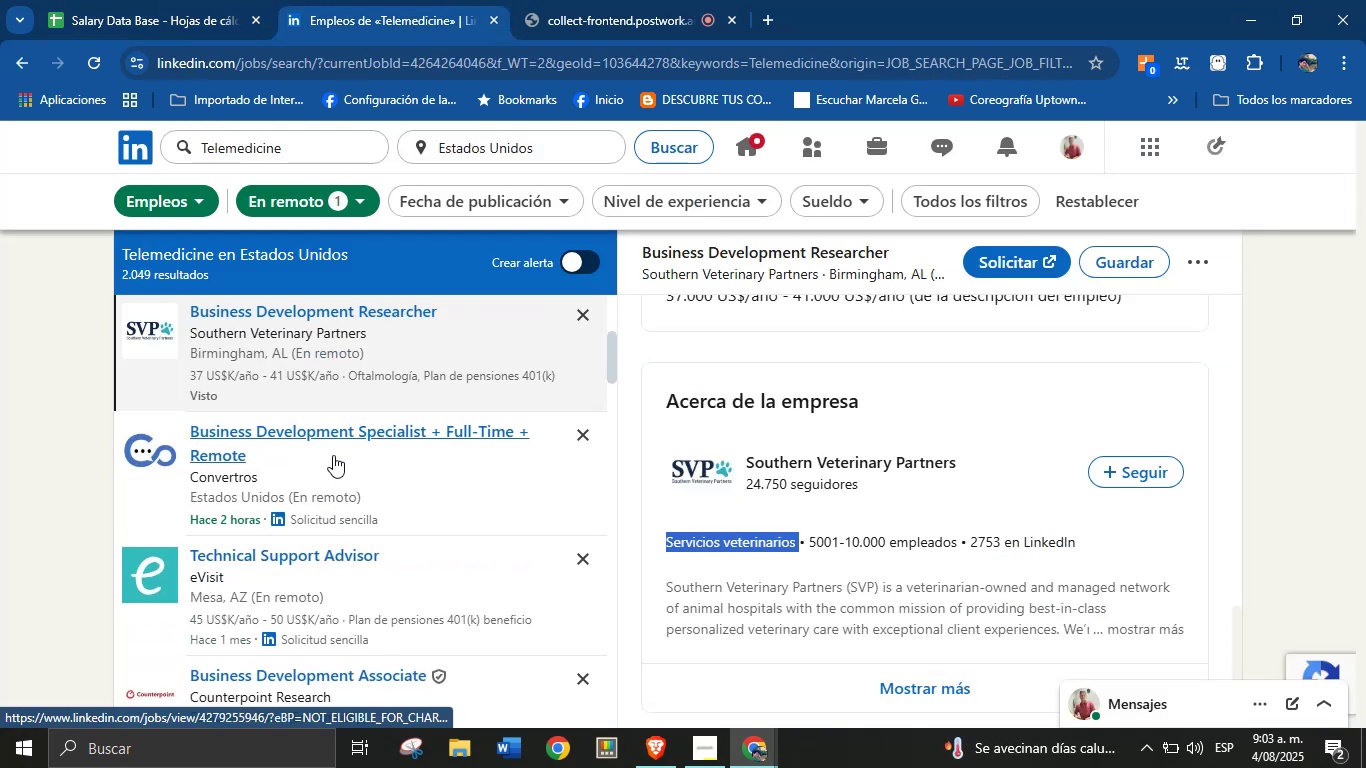 
scroll: coordinate [307, 529], scroll_direction: down, amount: 1.0
 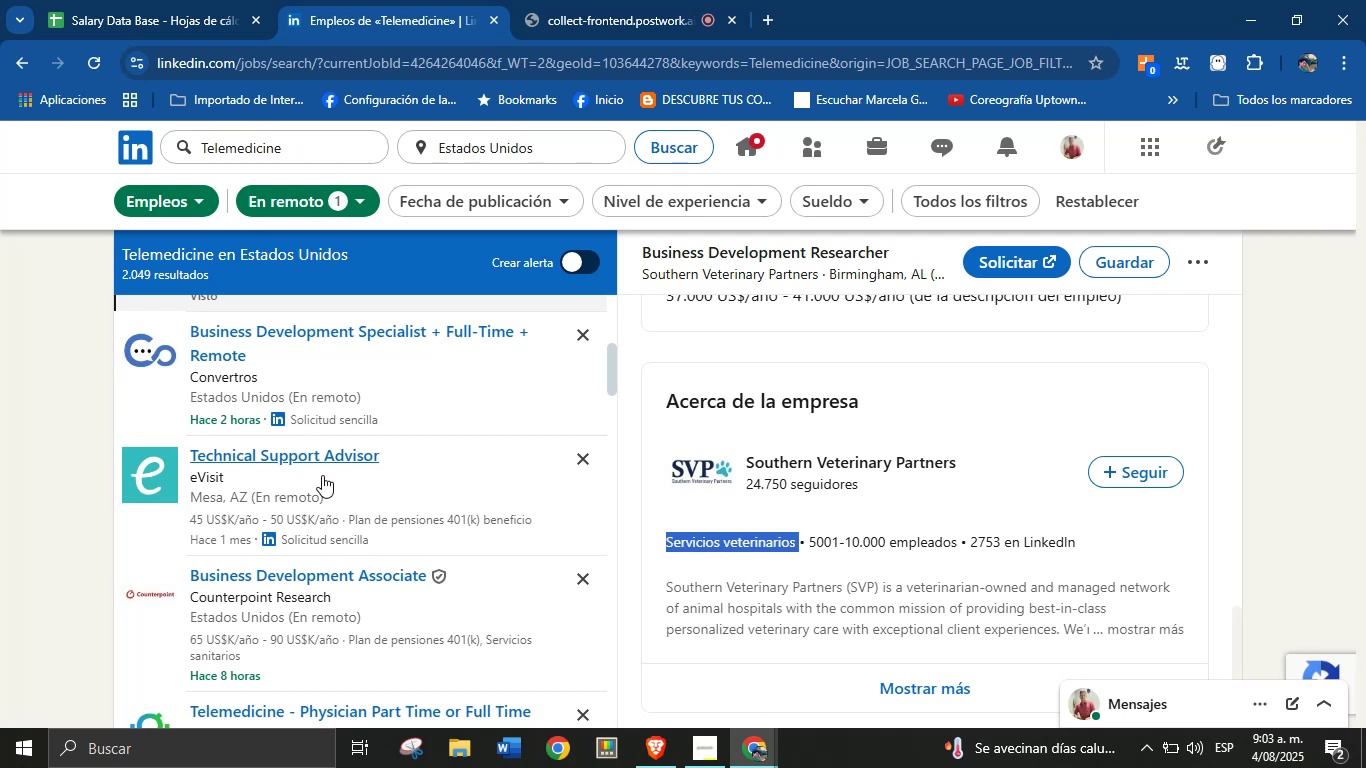 
left_click([319, 470])
 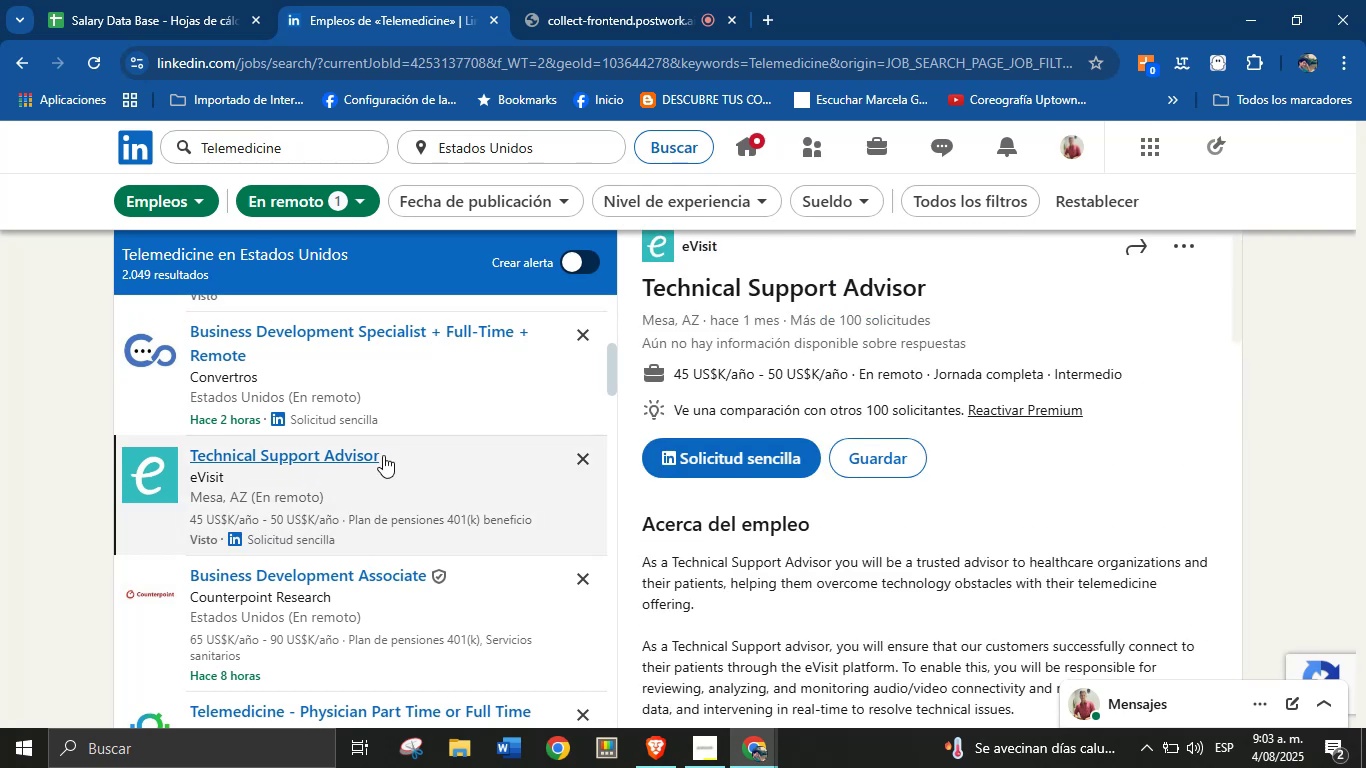 
left_click_drag(start_coordinate=[998, 270], to_coordinate=[648, 279])
 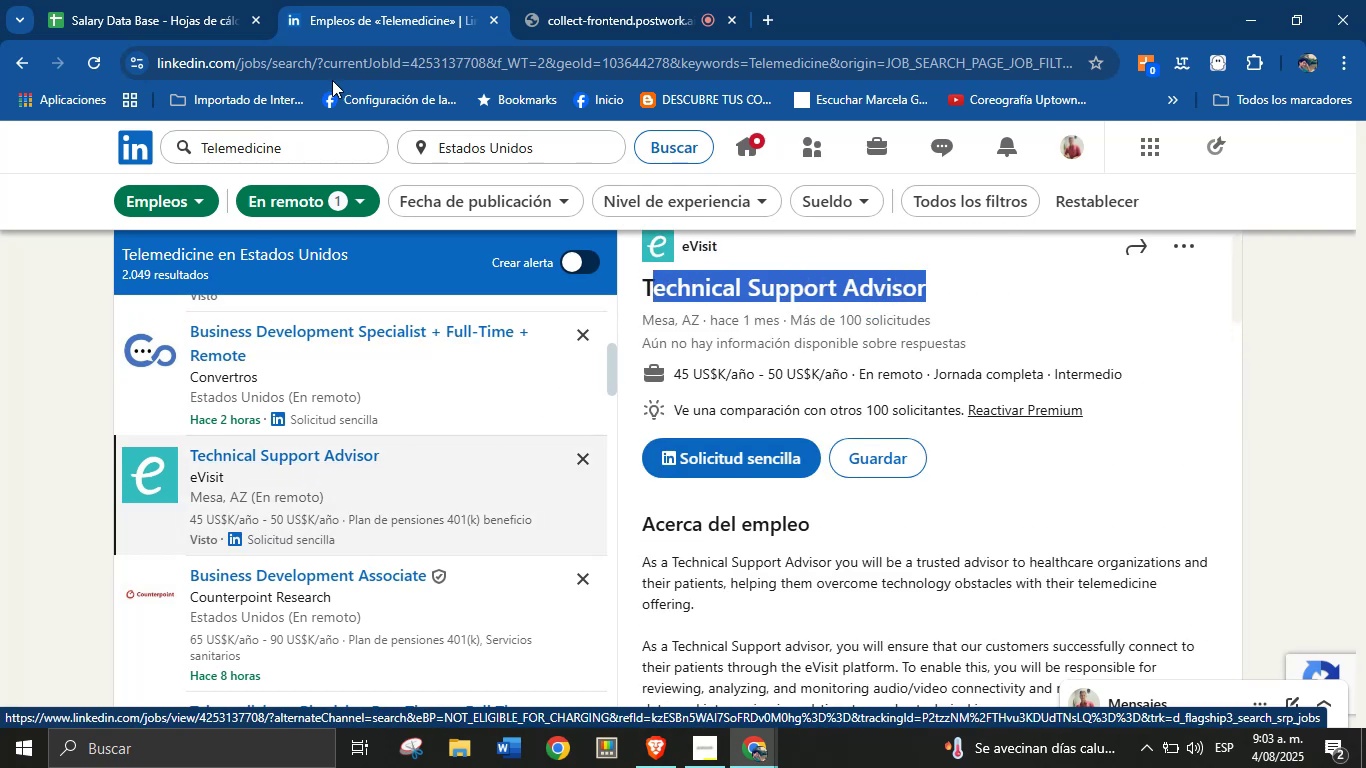 
key(Control+C)
 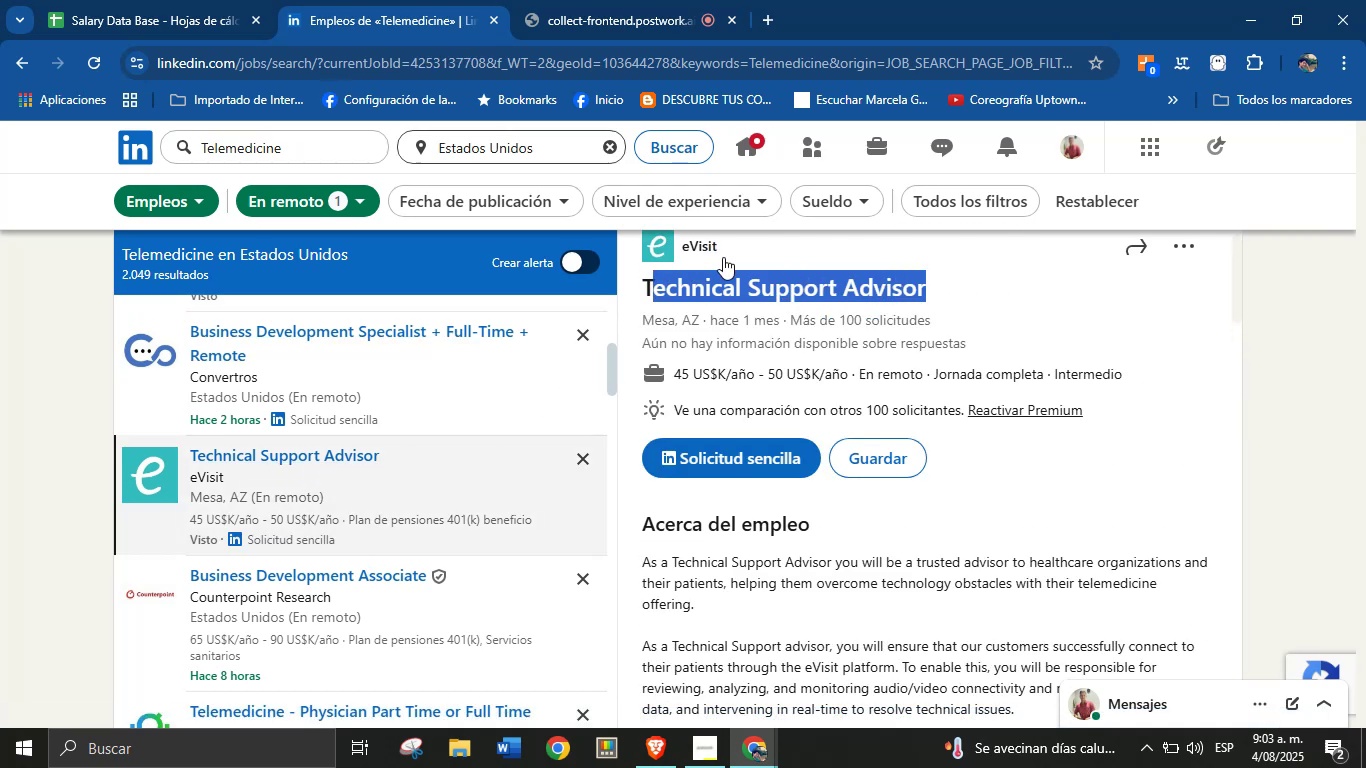 
left_click([1001, 298])
 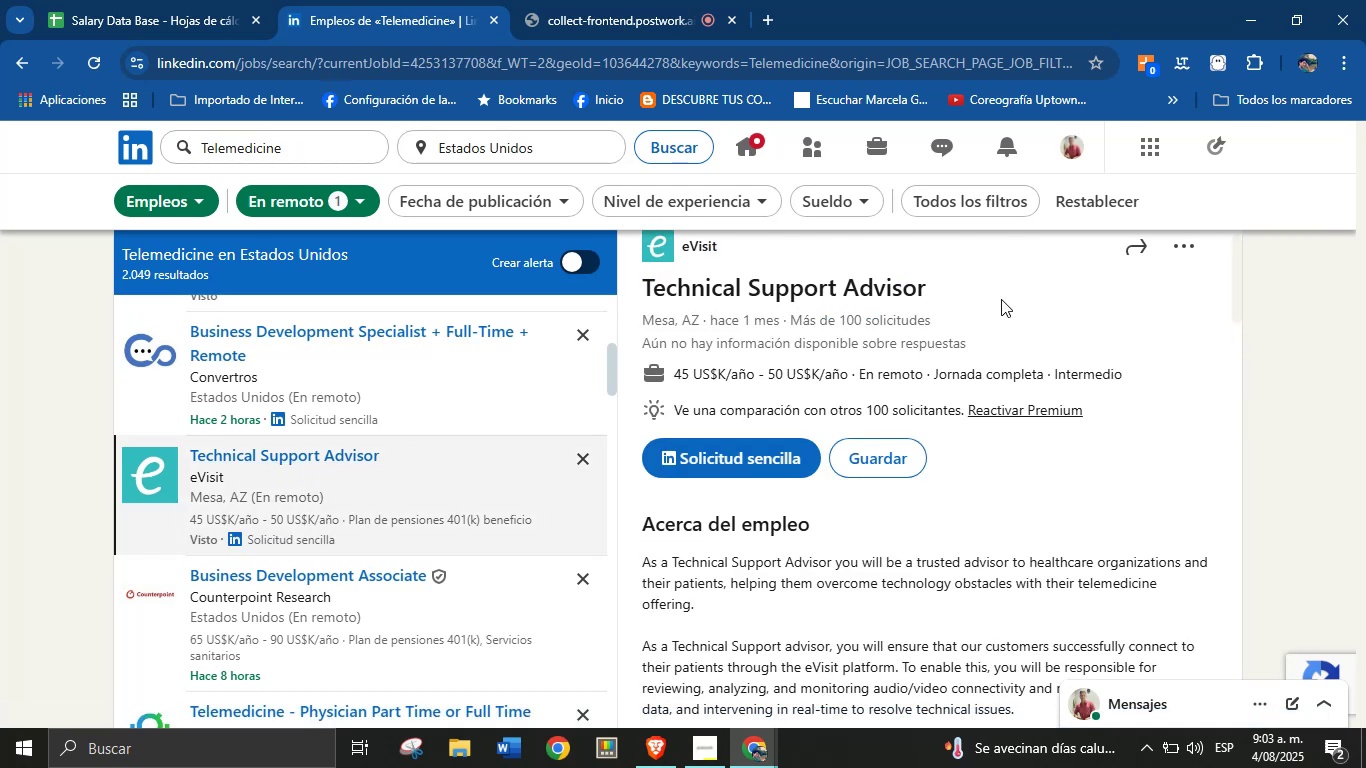 
left_click_drag(start_coordinate=[970, 295], to_coordinate=[645, 297])
 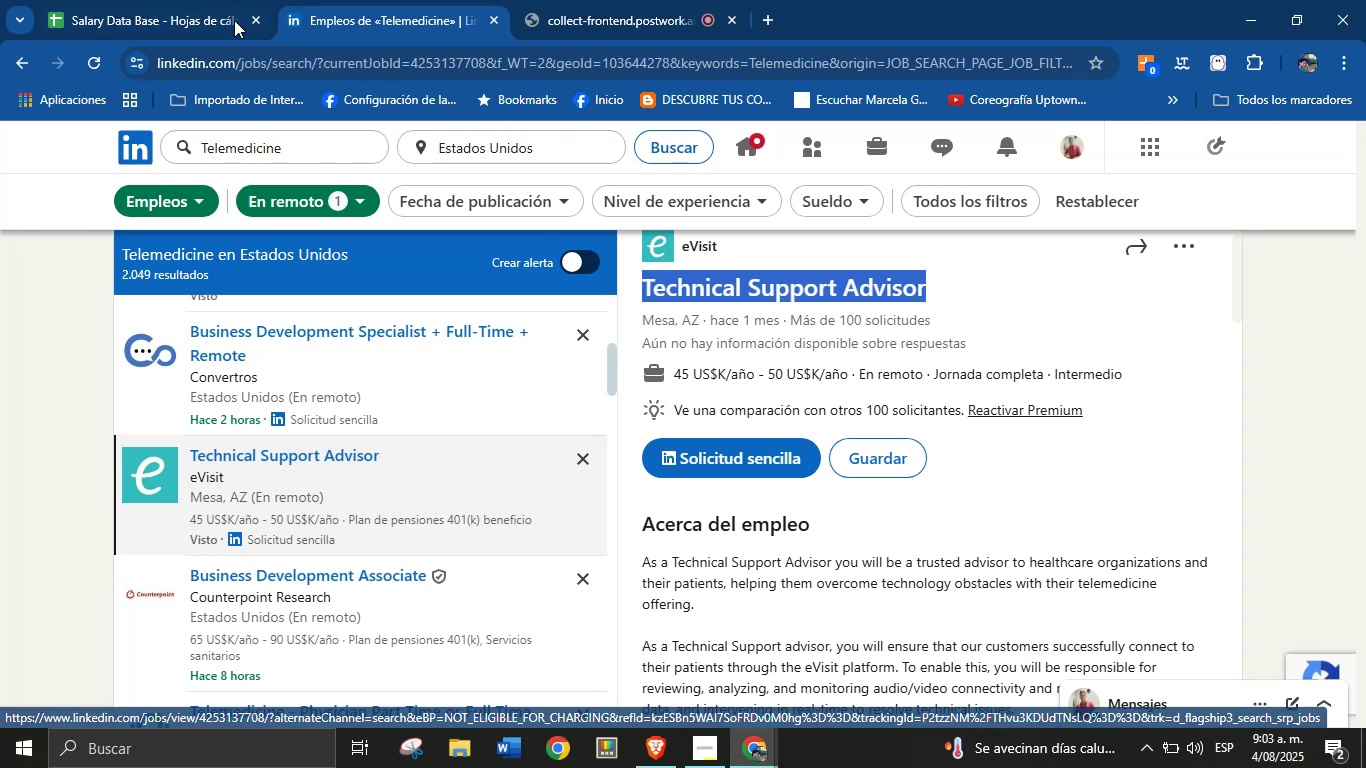 
key(Control+C)
 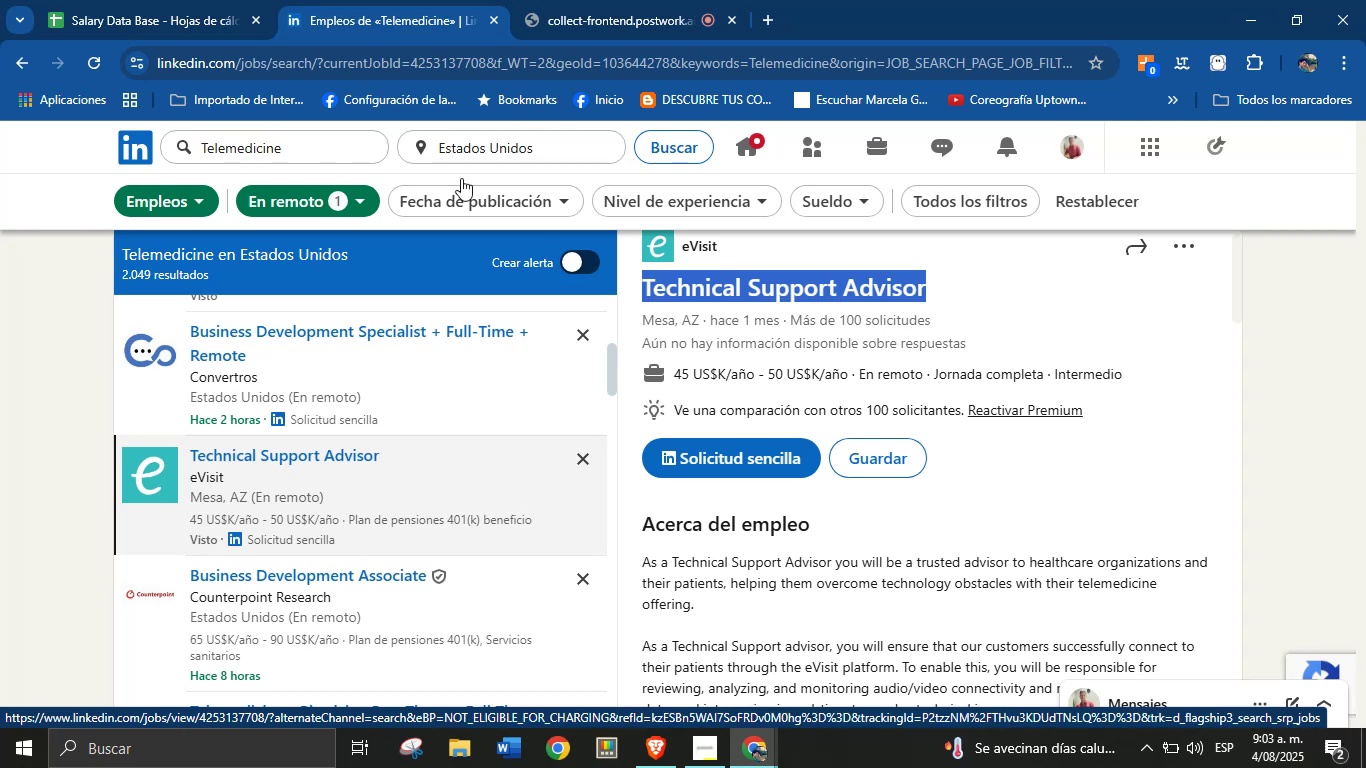 
left_click_drag(start_coordinate=[233, 20], to_coordinate=[214, 17])
 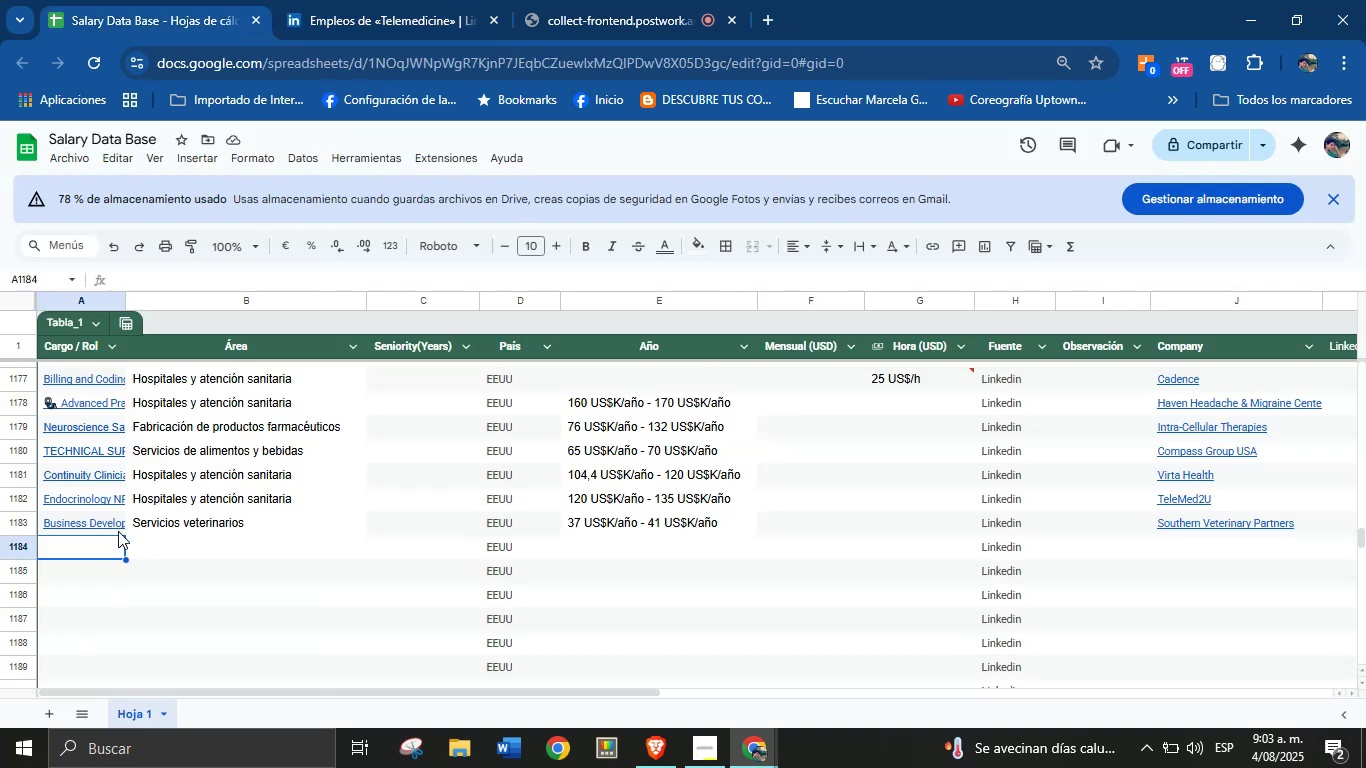 
left_click([108, 549])
 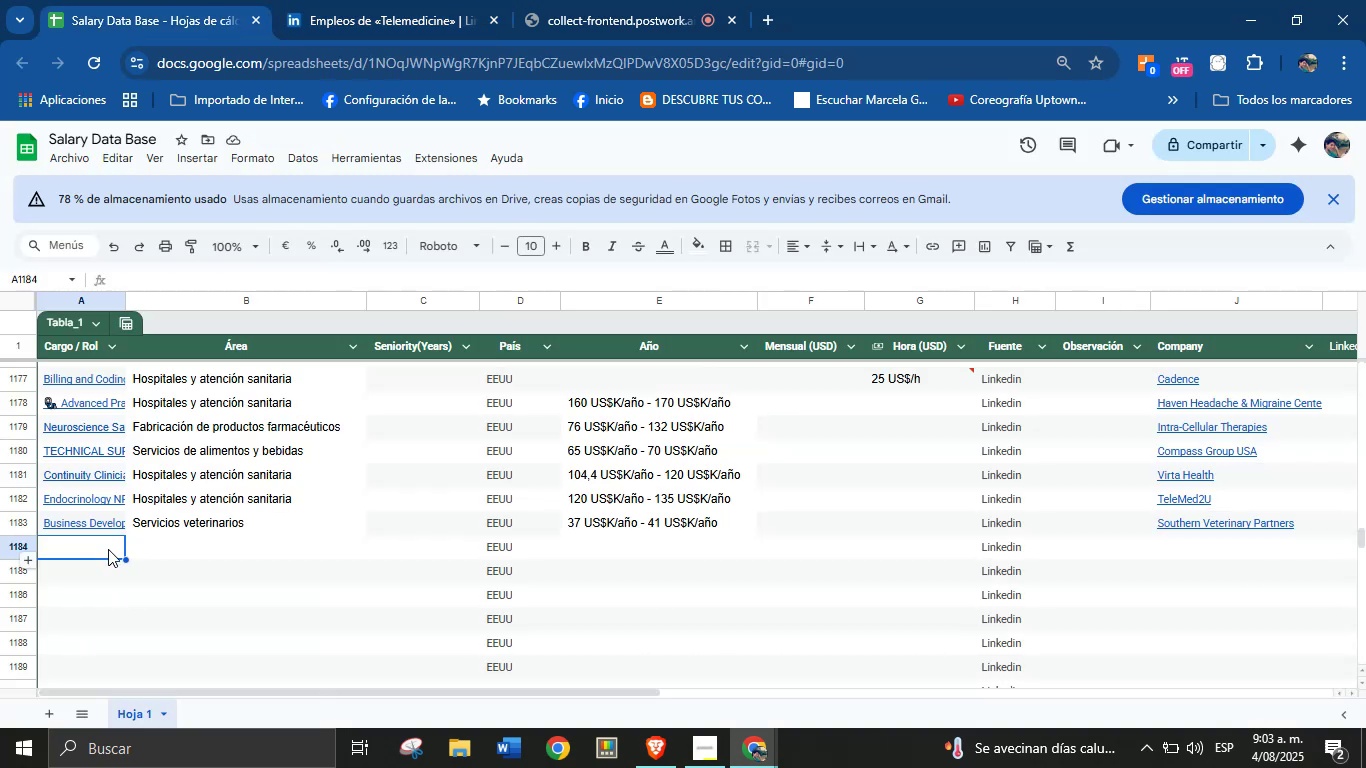 
key(Control+V)
 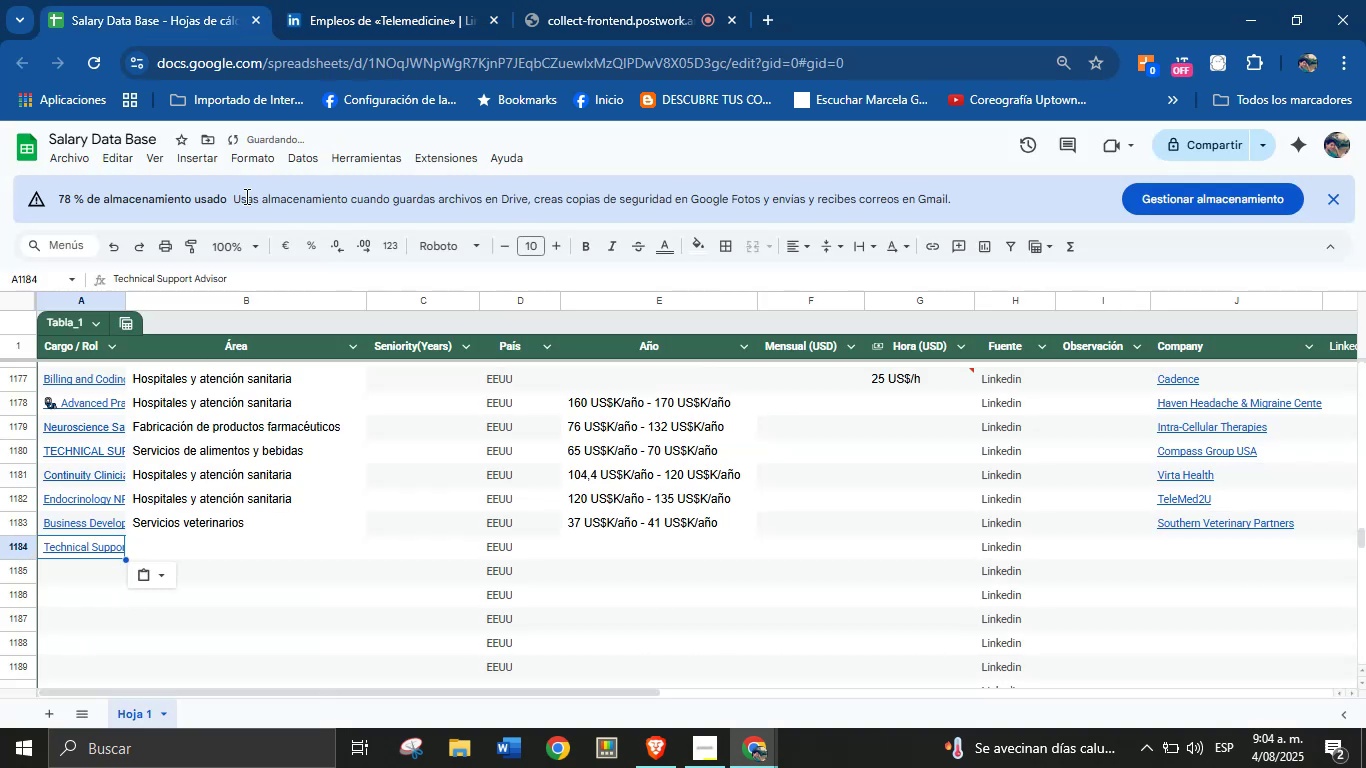 
left_click([320, 0])
 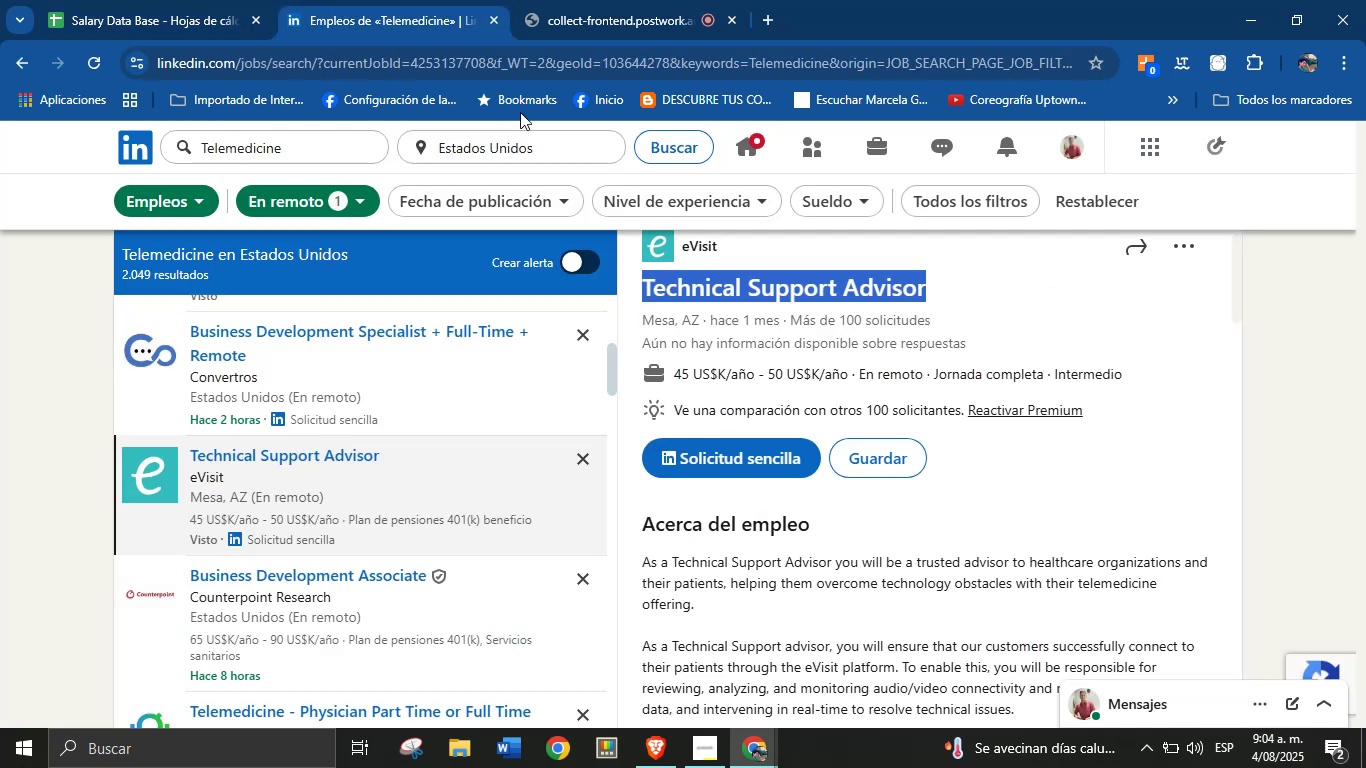 
left_click([791, 250])
 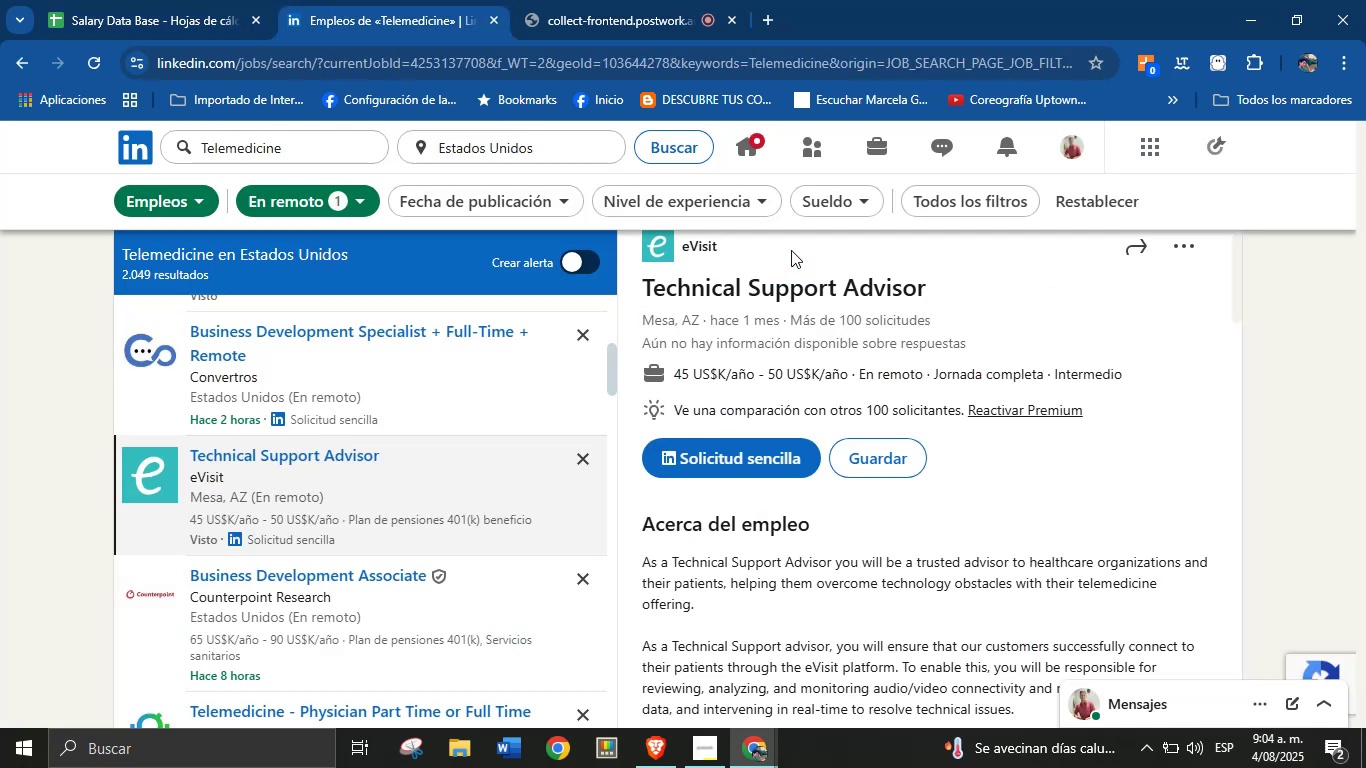 
left_click_drag(start_coordinate=[773, 252], to_coordinate=[684, 262])
 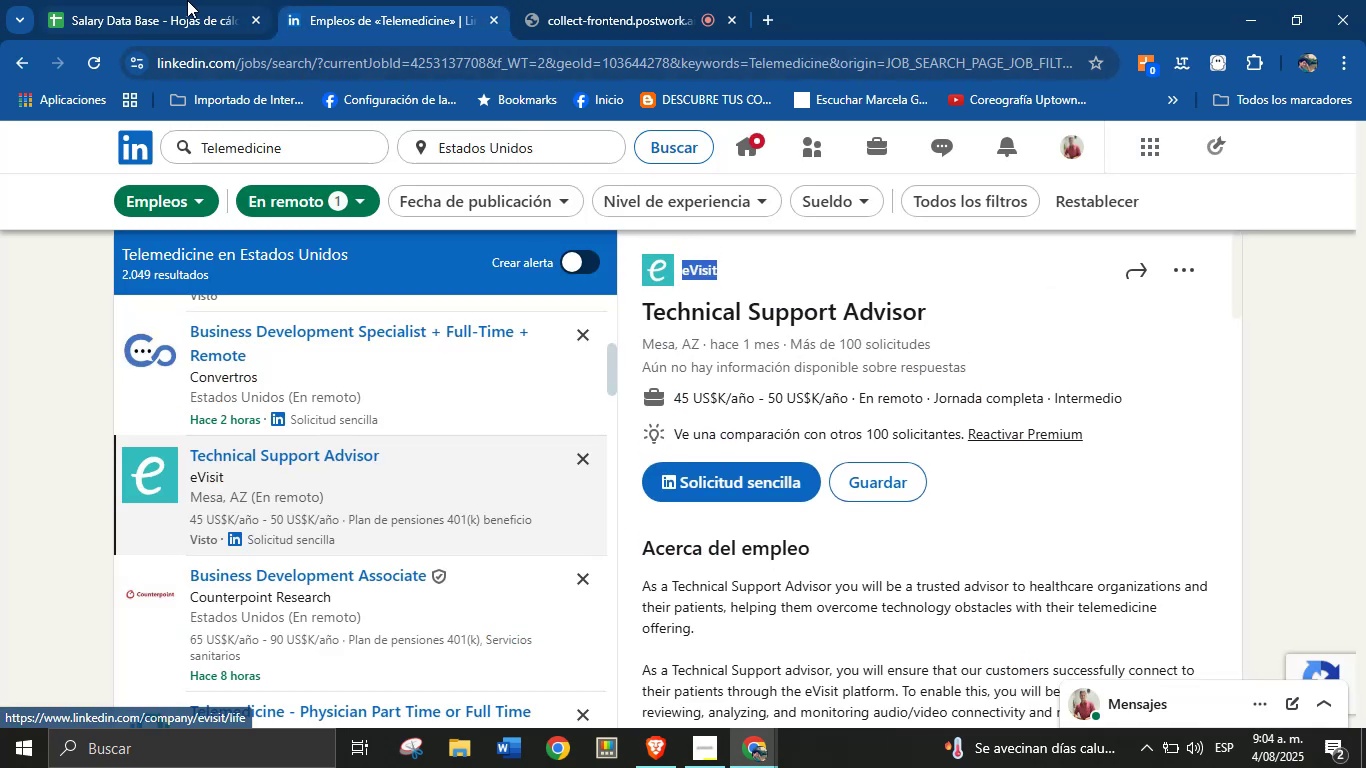 
key(Control+ControlLeft)
 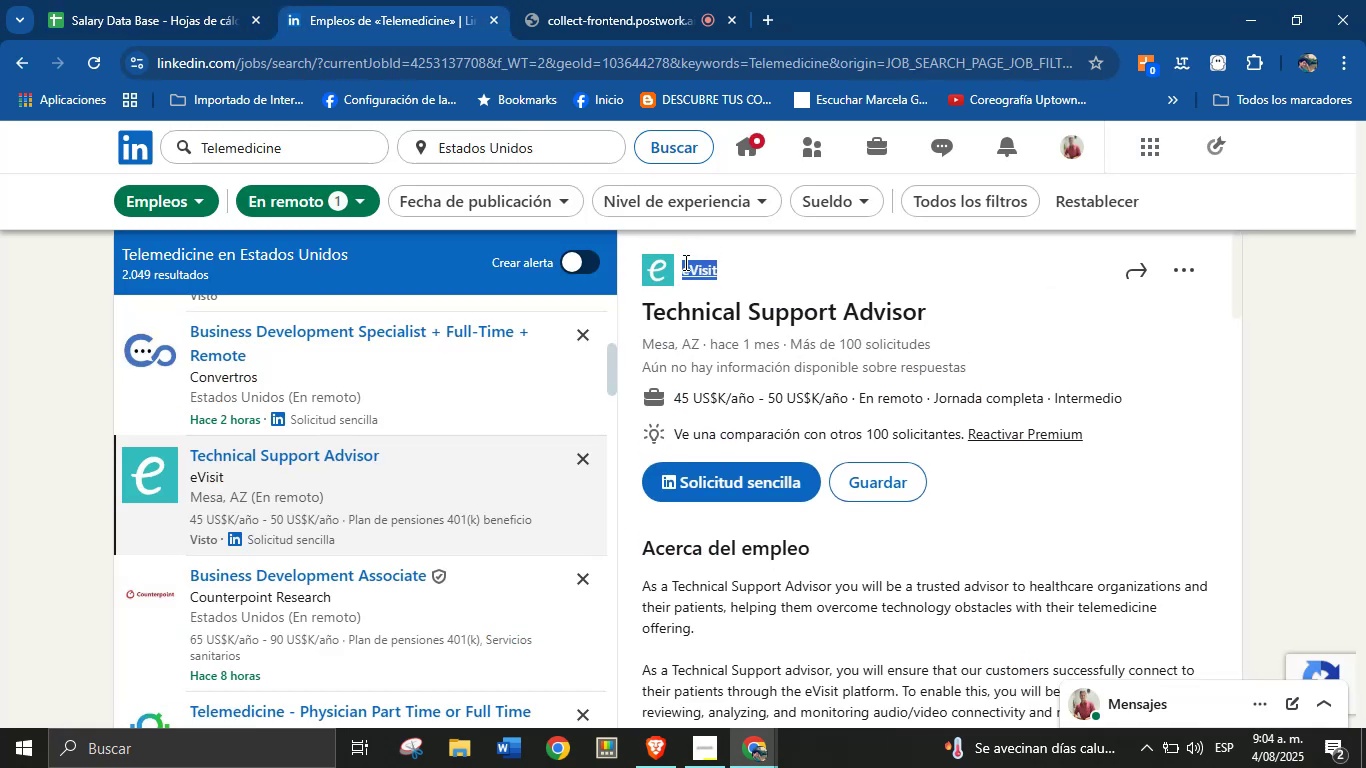 
key(Control+C)
 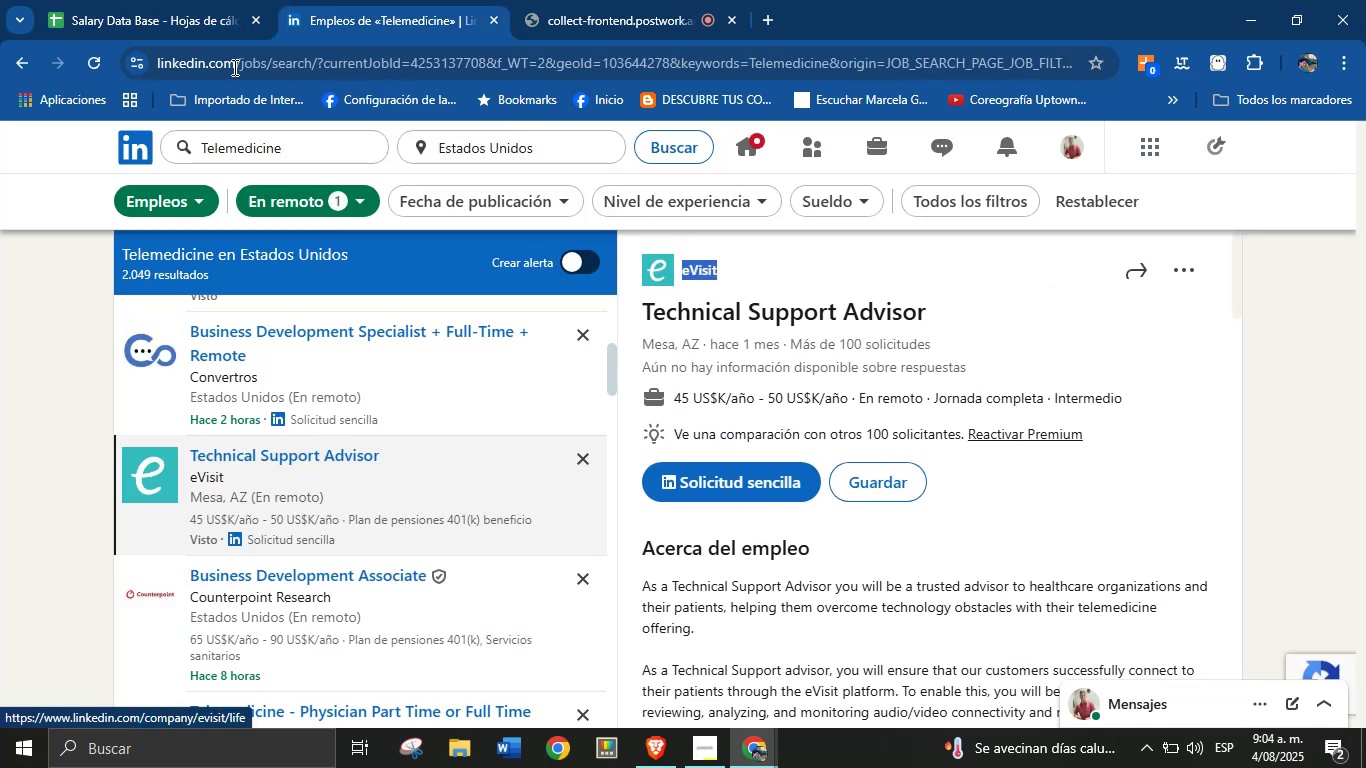 
left_click([187, 0])
 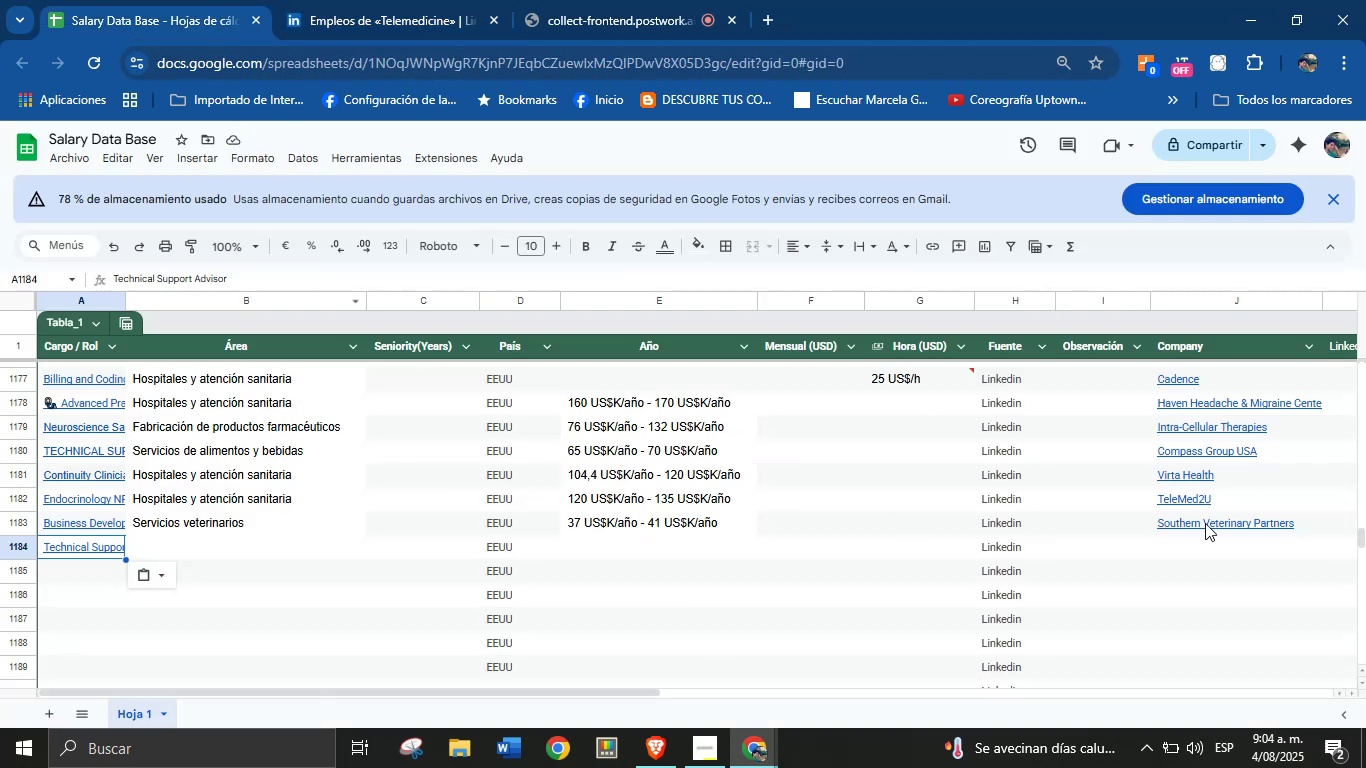 
key(Control+V)
 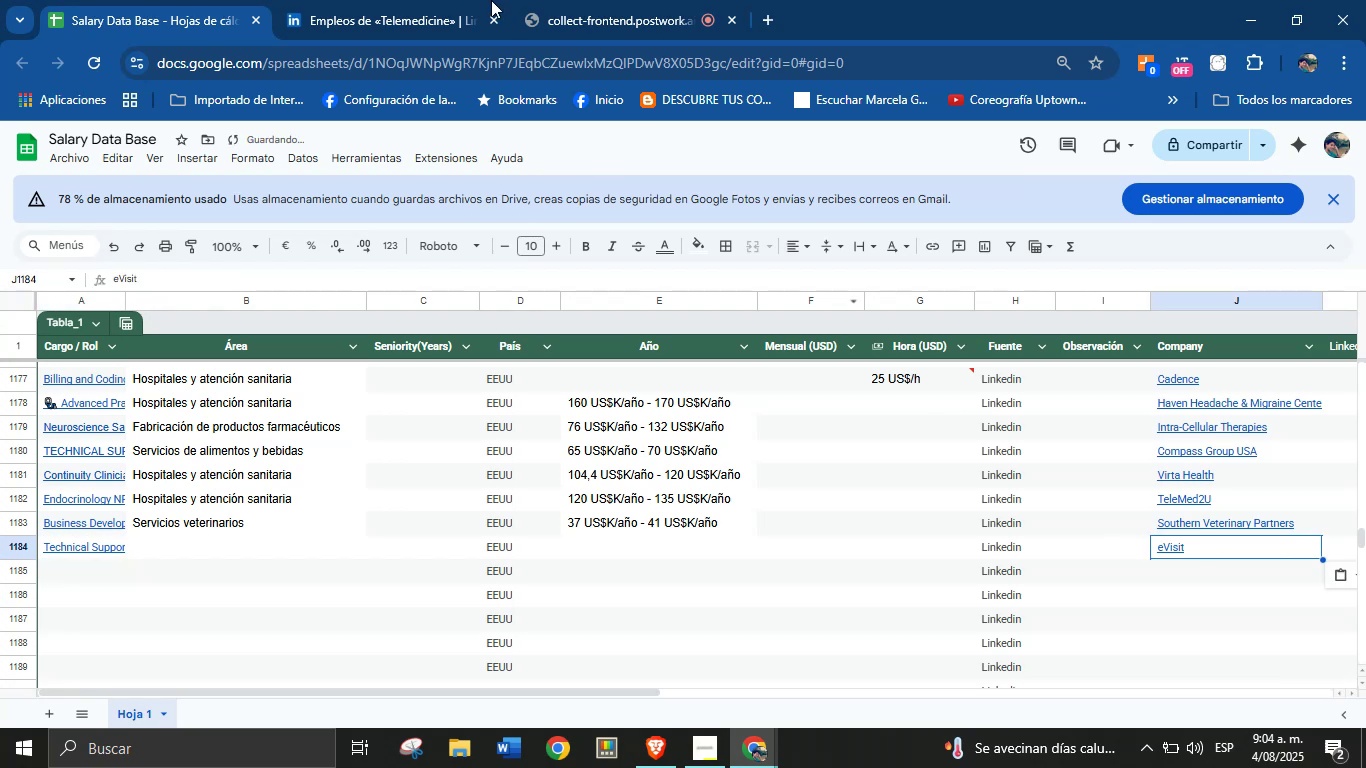 
left_click([374, 0])
 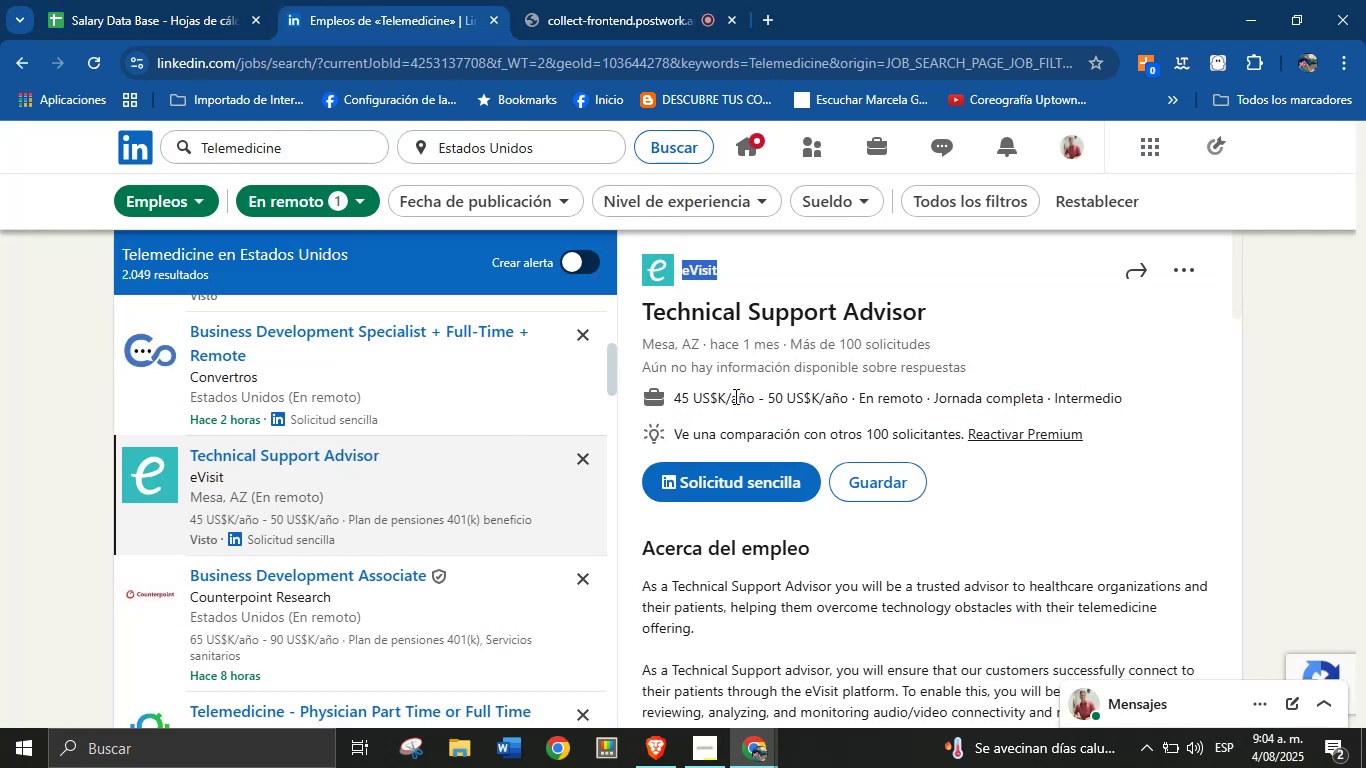 
left_click_drag(start_coordinate=[668, 400], to_coordinate=[767, 397])
 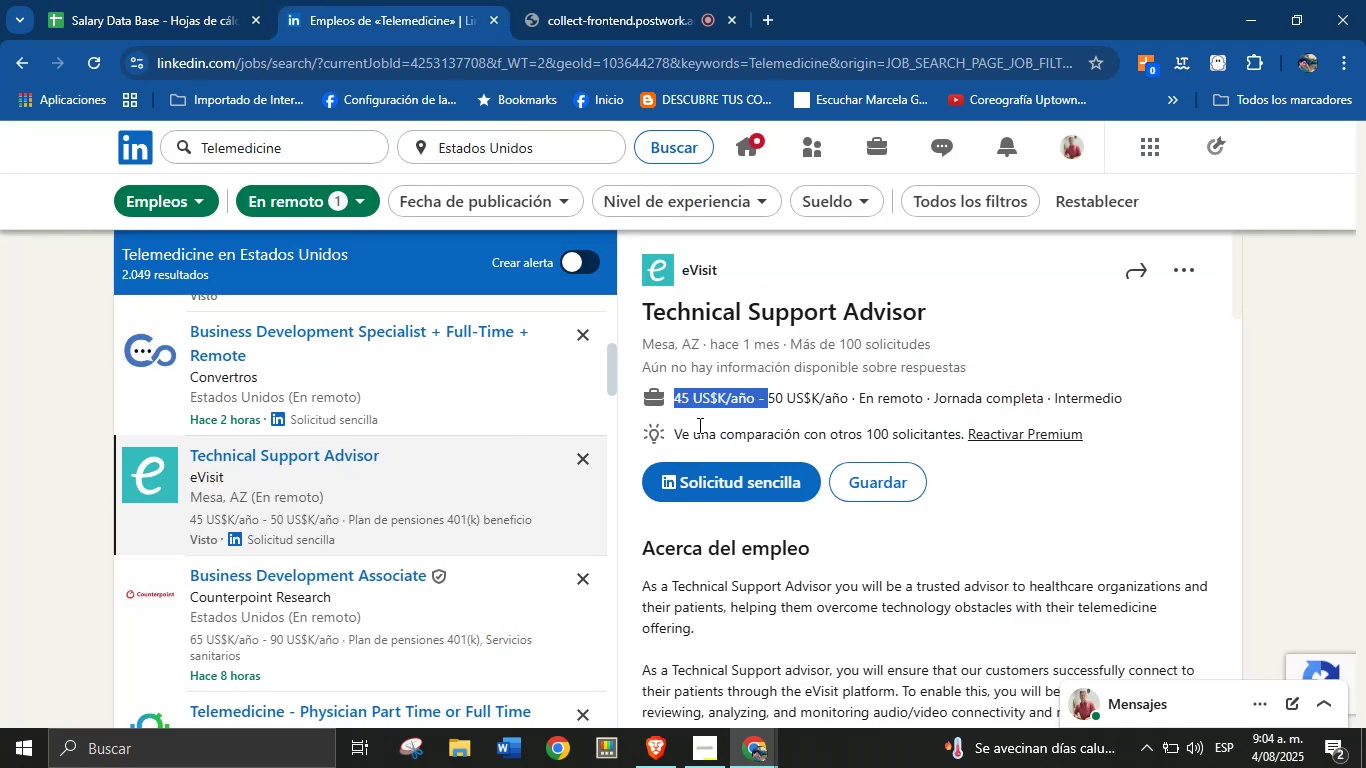 
left_click([702, 421])
 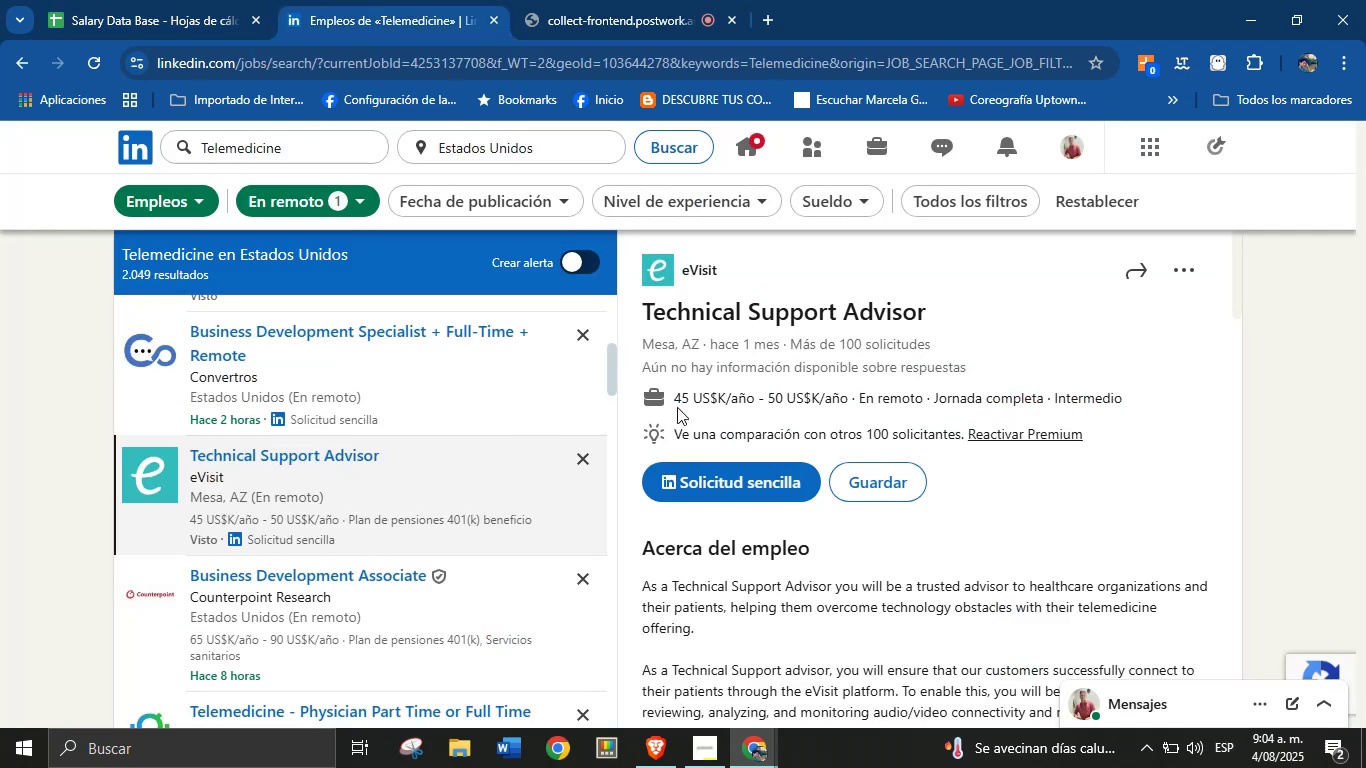 
left_click_drag(start_coordinate=[676, 403], to_coordinate=[849, 397])
 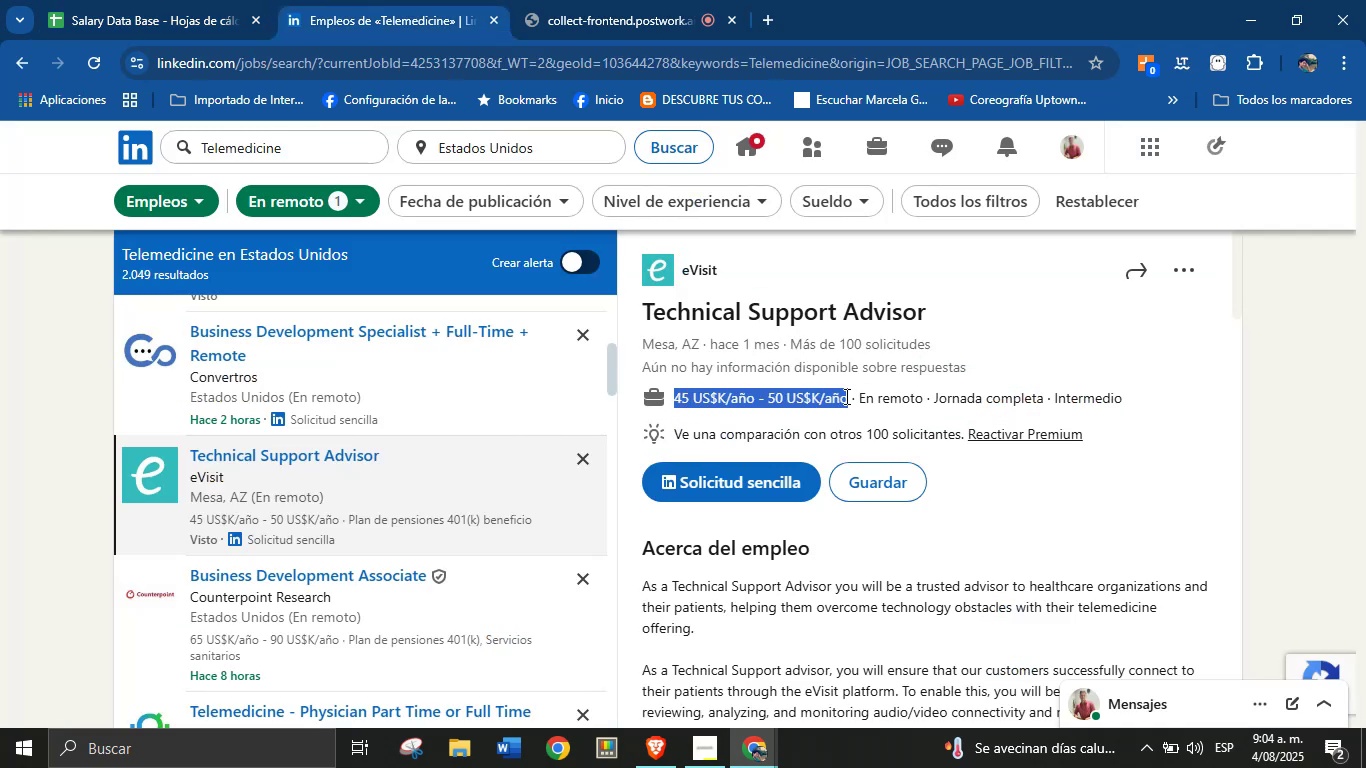 
key(Control+C)
 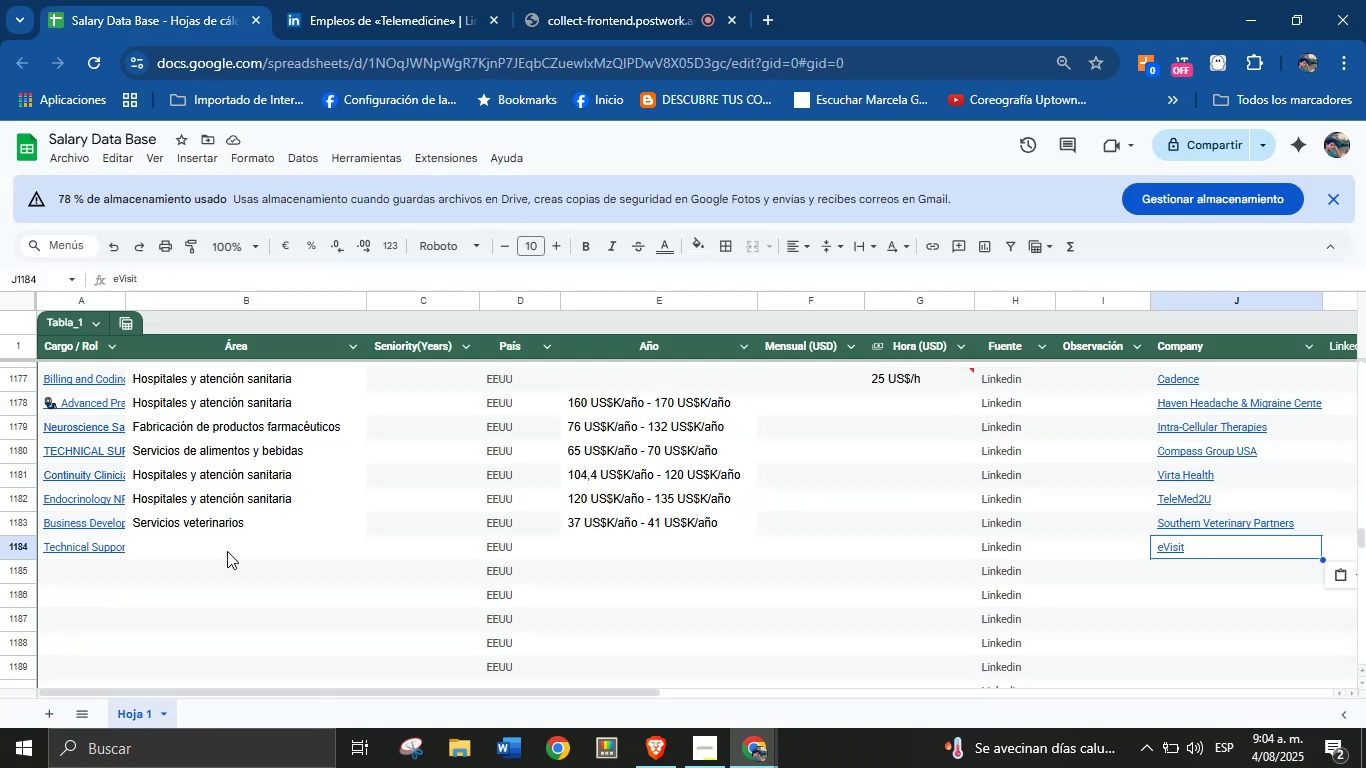 
left_click([670, 550])
 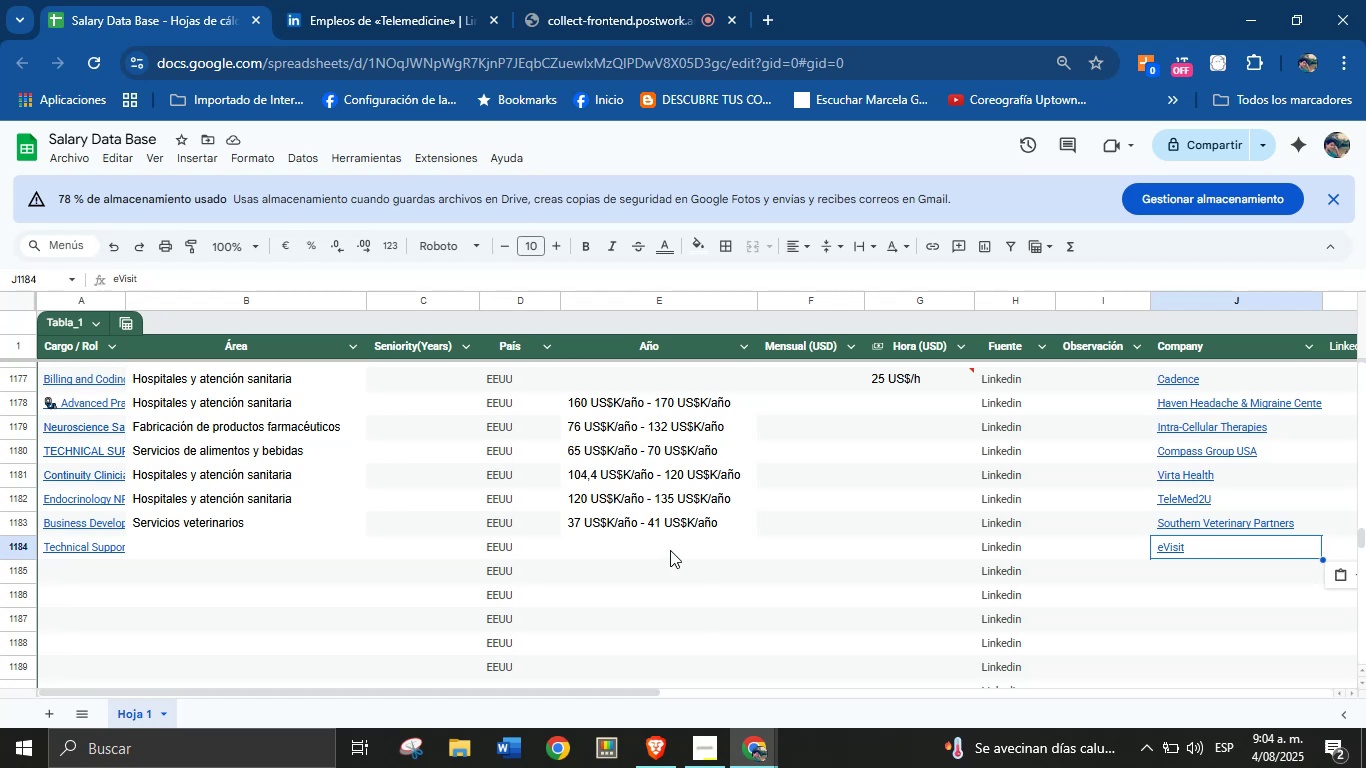 
key(Control+V)
 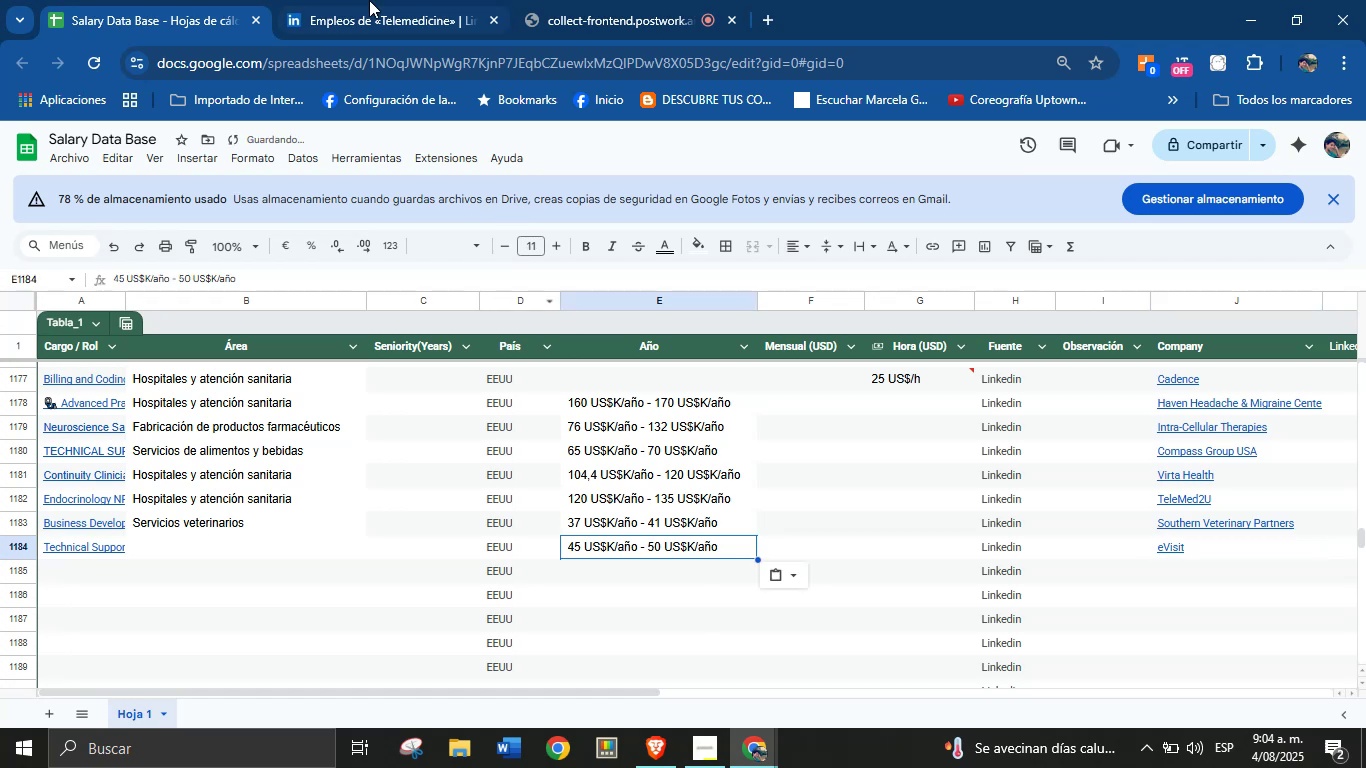 
left_click([364, 0])
 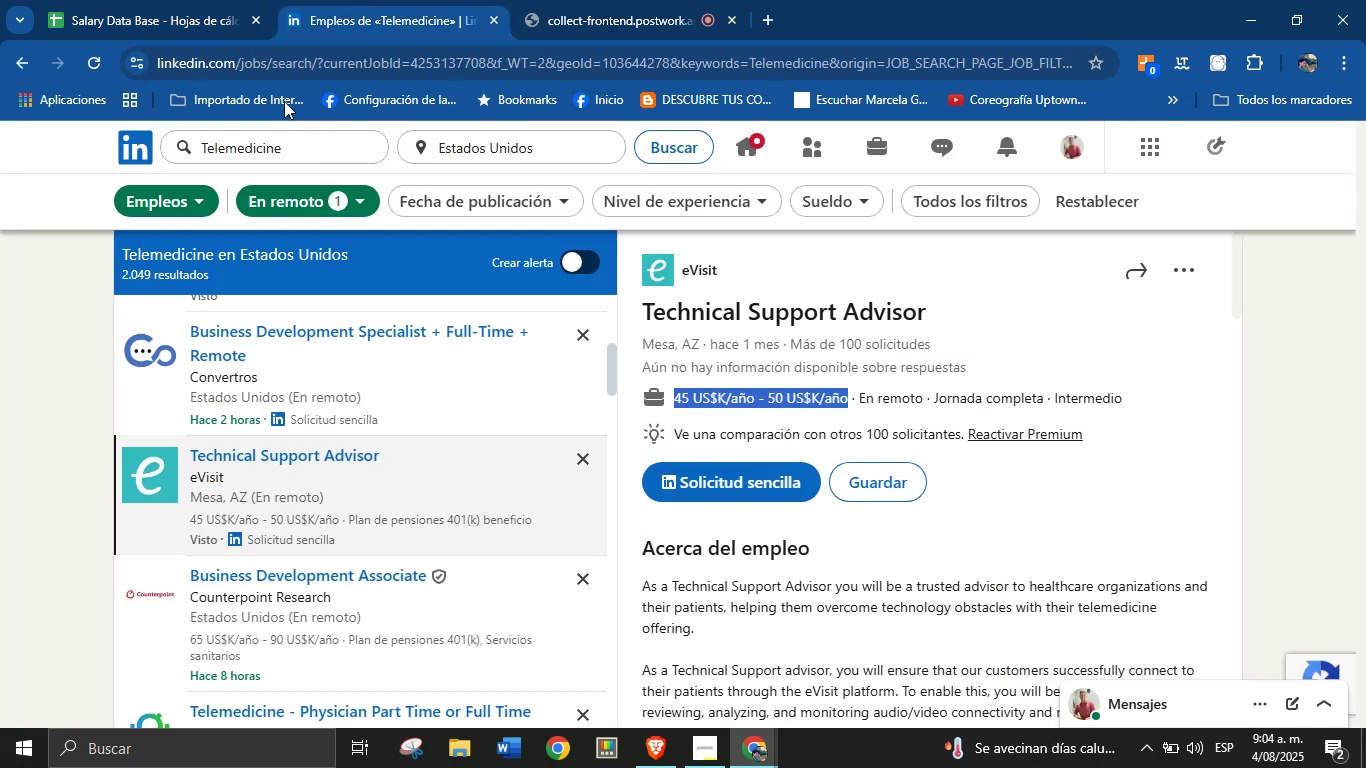 
scroll: coordinate [899, 497], scroll_direction: down, amount: 21.0
 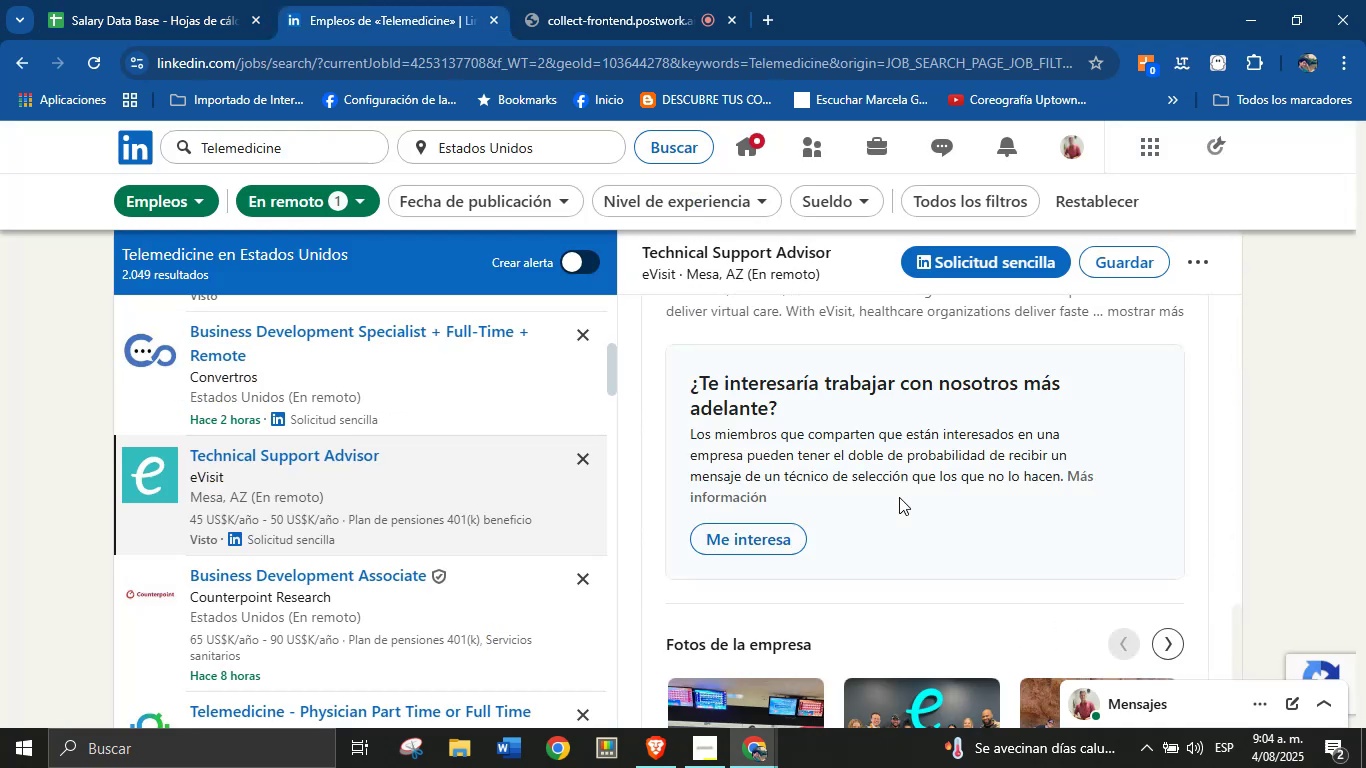 
scroll: coordinate [884, 484], scroll_direction: up, amount: 3.0
 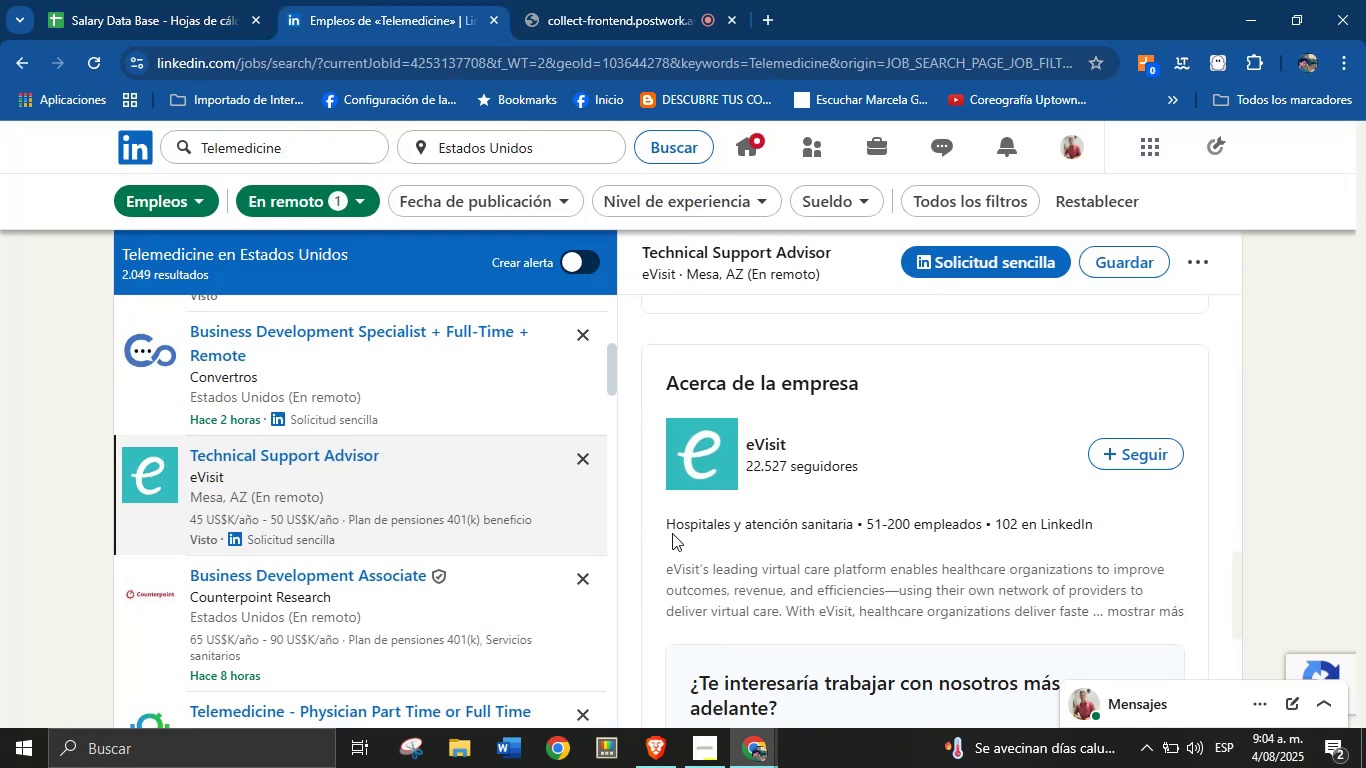 
left_click_drag(start_coordinate=[672, 523], to_coordinate=[698, 522])
 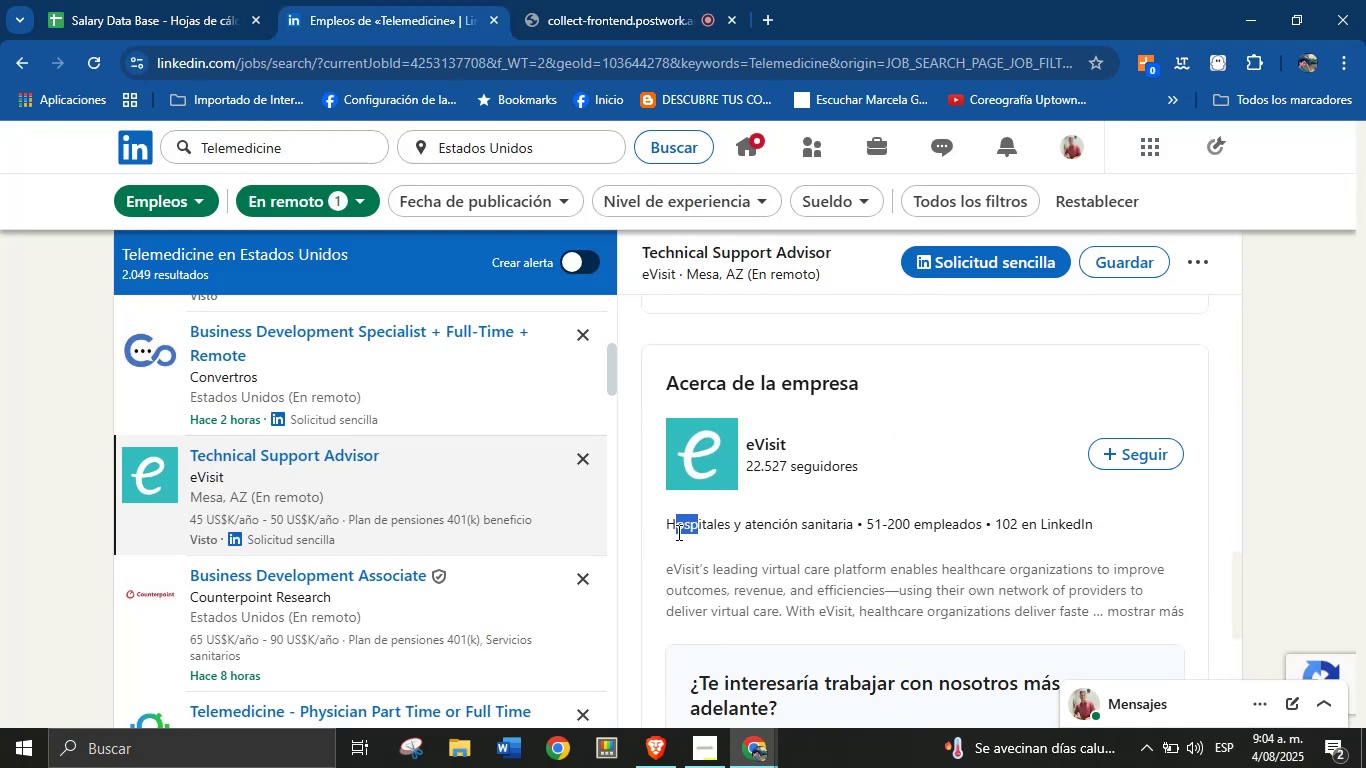 
left_click_drag(start_coordinate=[662, 524], to_coordinate=[856, 523])
 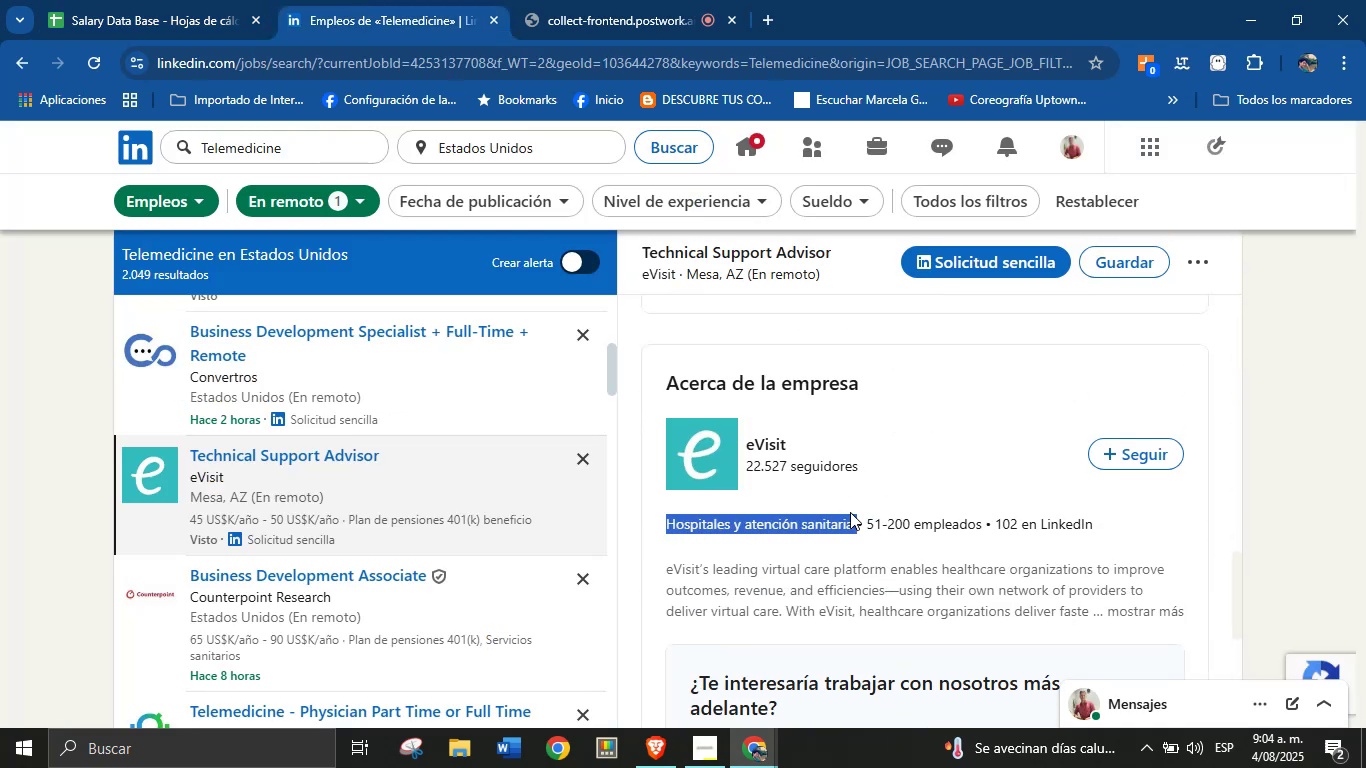 
key(Control+C)
 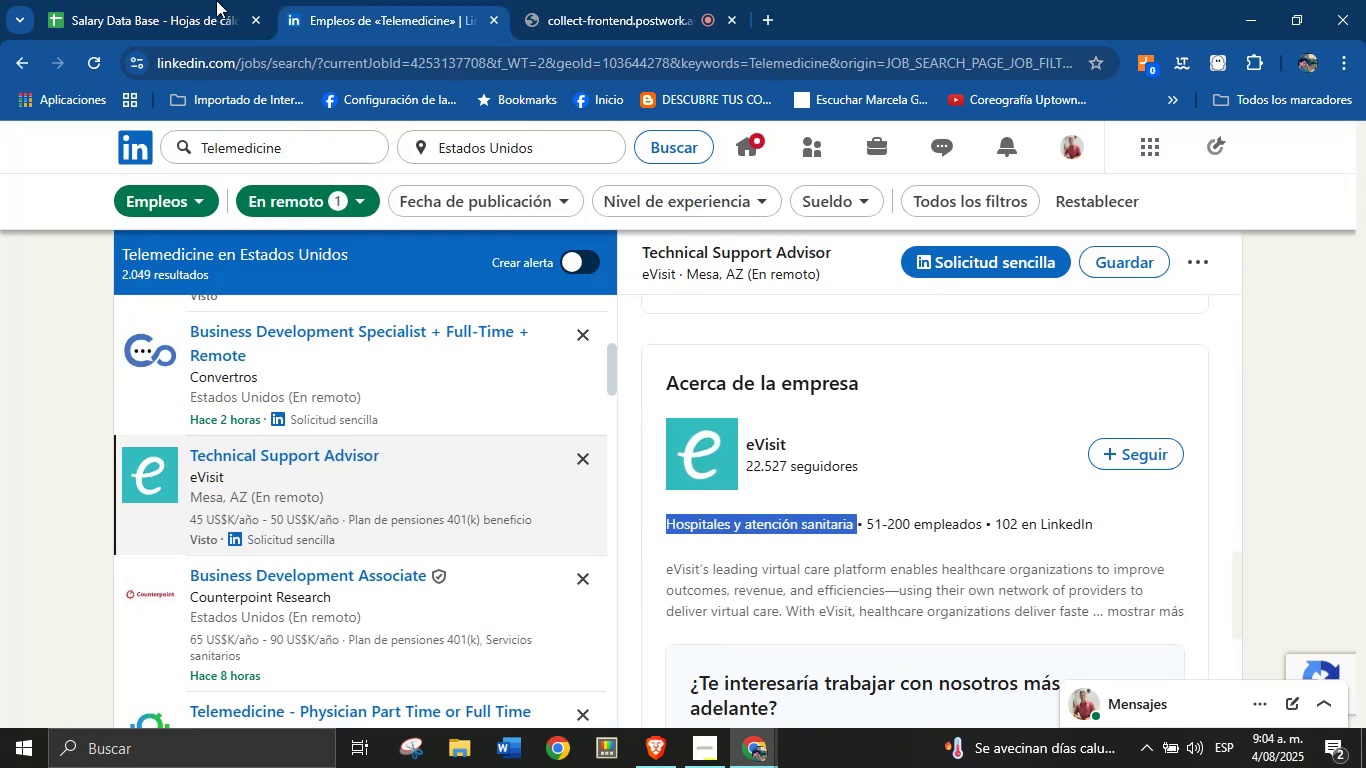 
left_click([108, 0])
 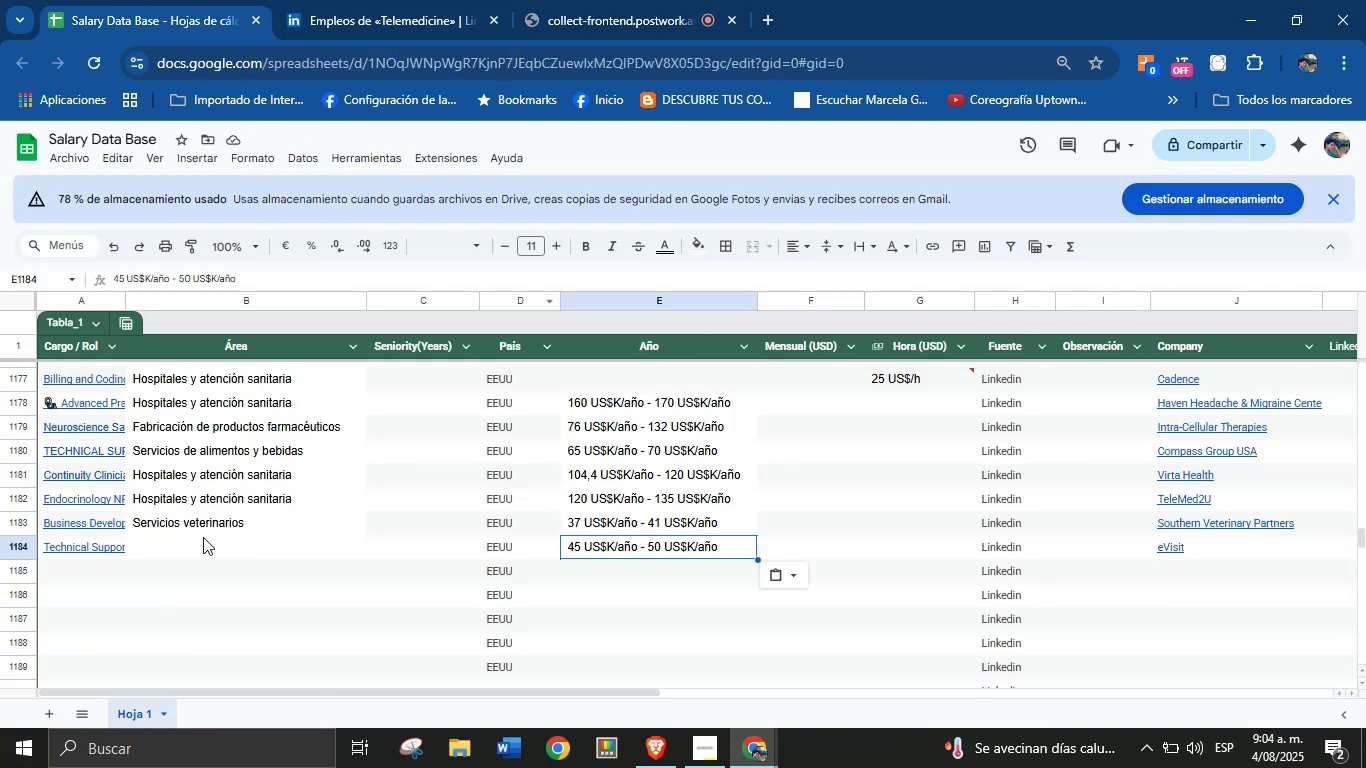 
left_click([203, 543])
 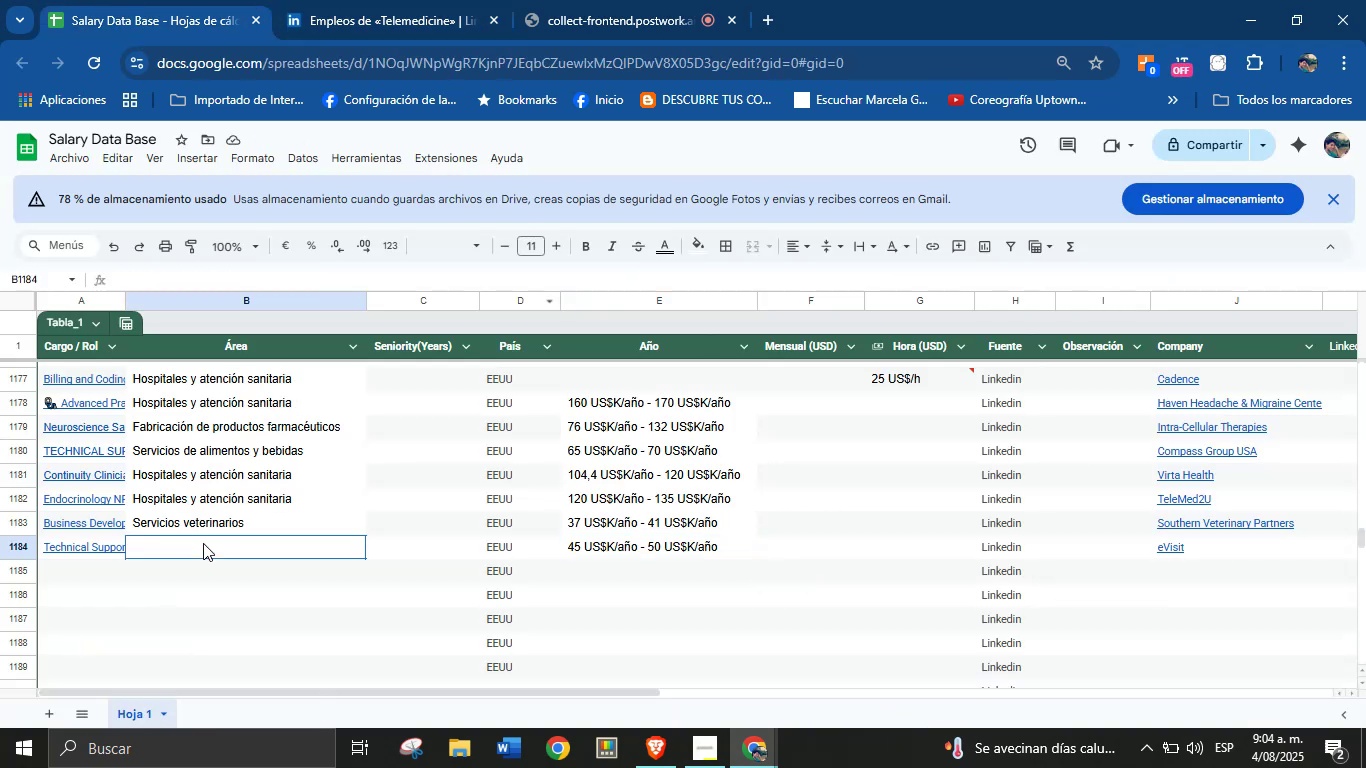 
key(Control+V)
 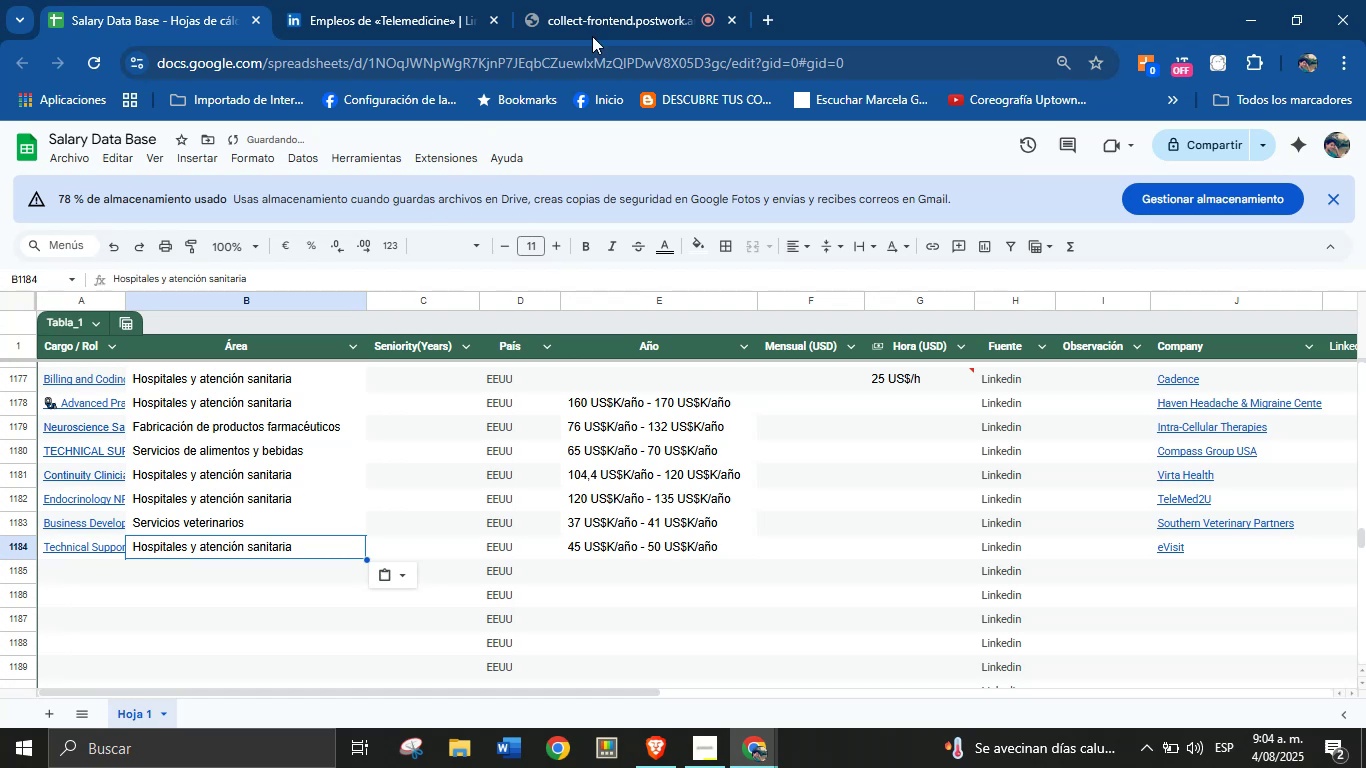 
left_click([620, 0])
 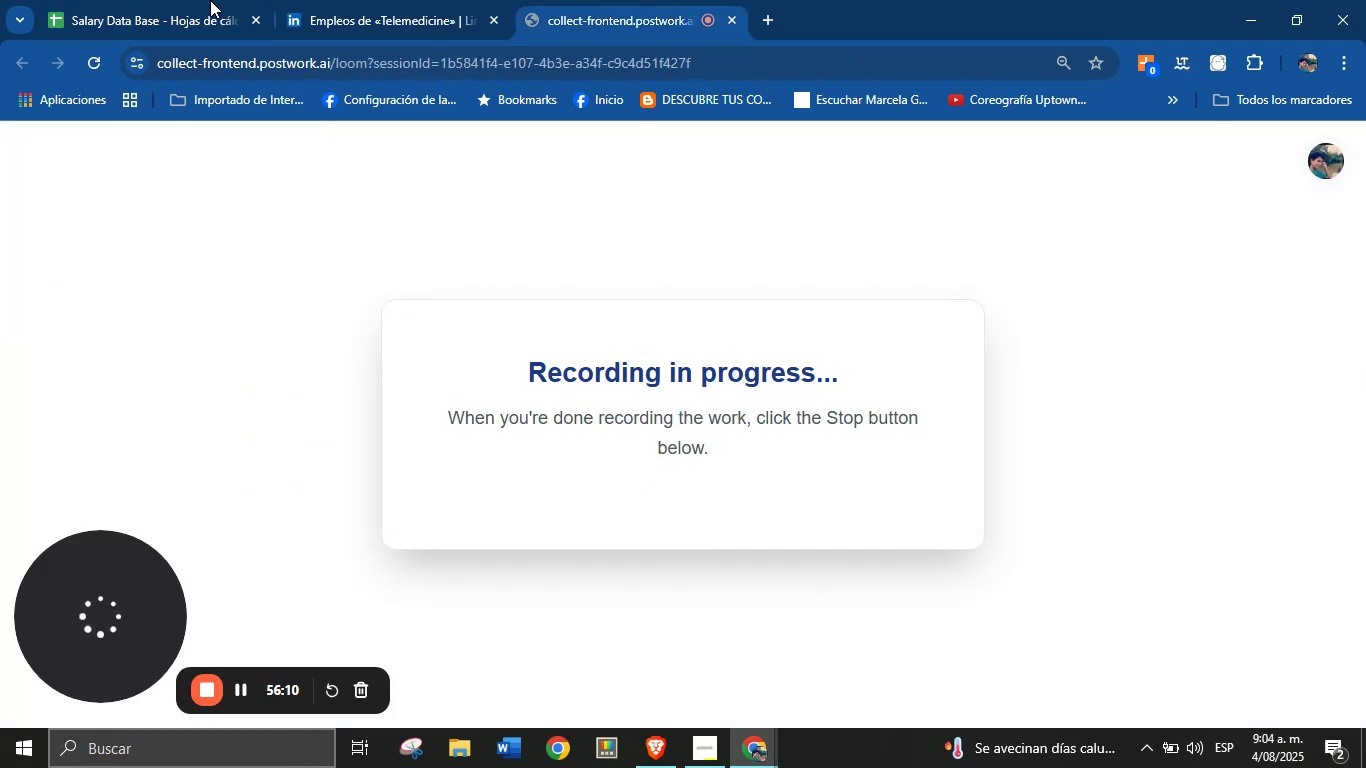 
left_click([347, 0])
 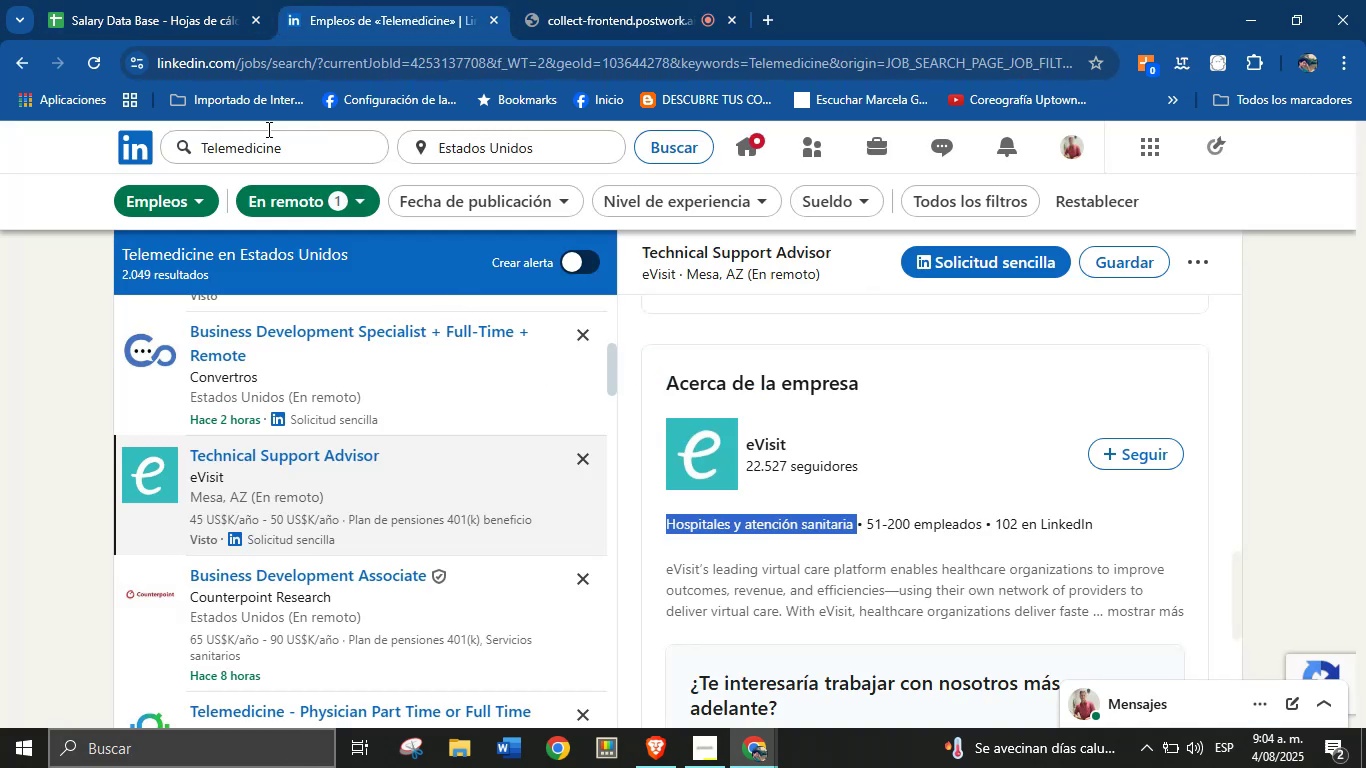 
left_click([149, 5])
 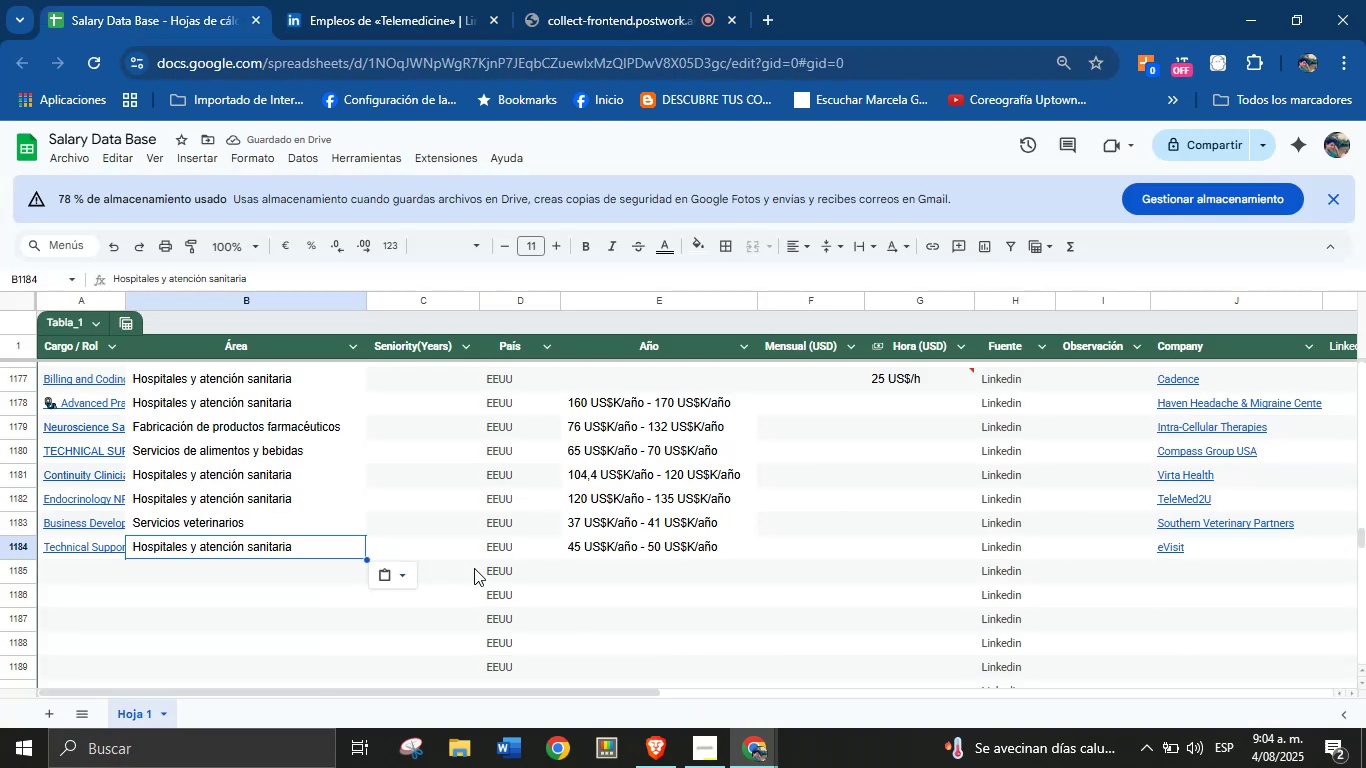 
left_click([74, 571])
 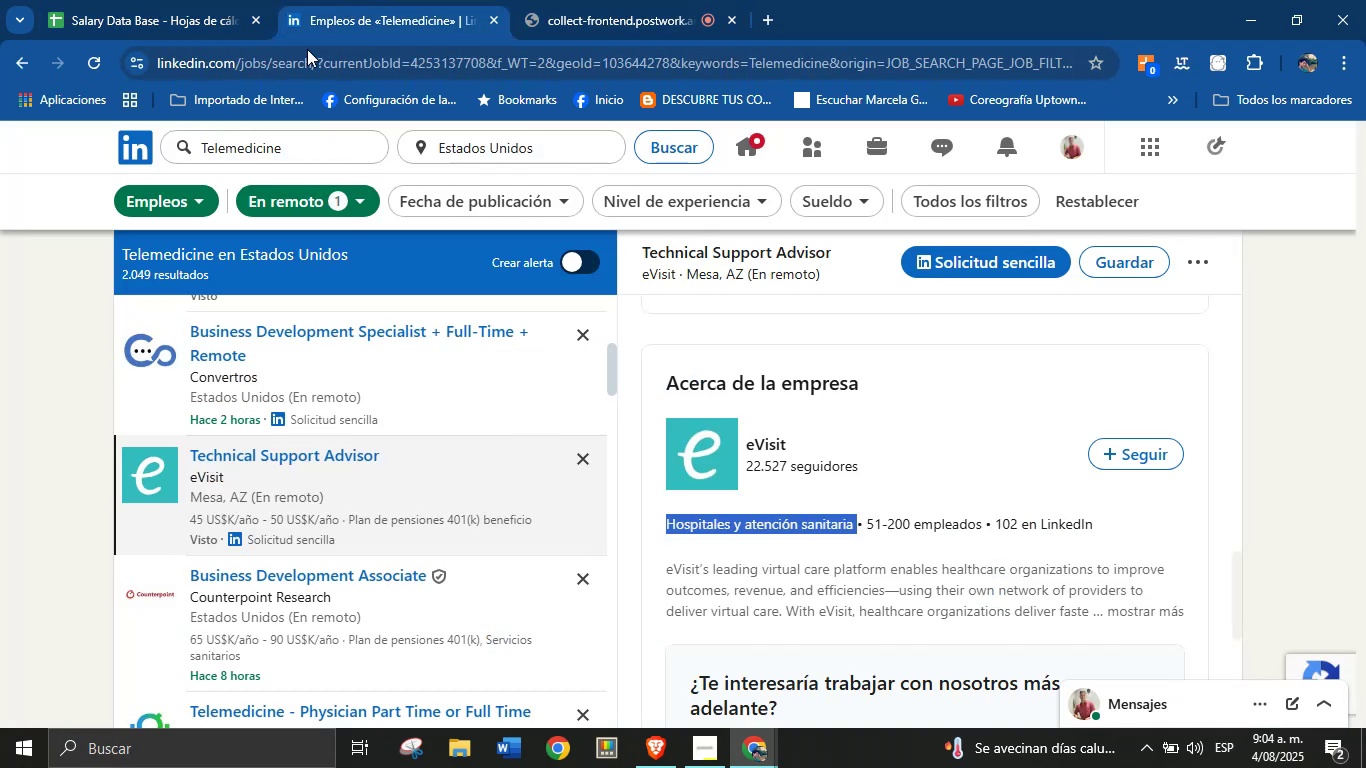 
scroll: coordinate [394, 656], scroll_direction: down, amount: 2.0
 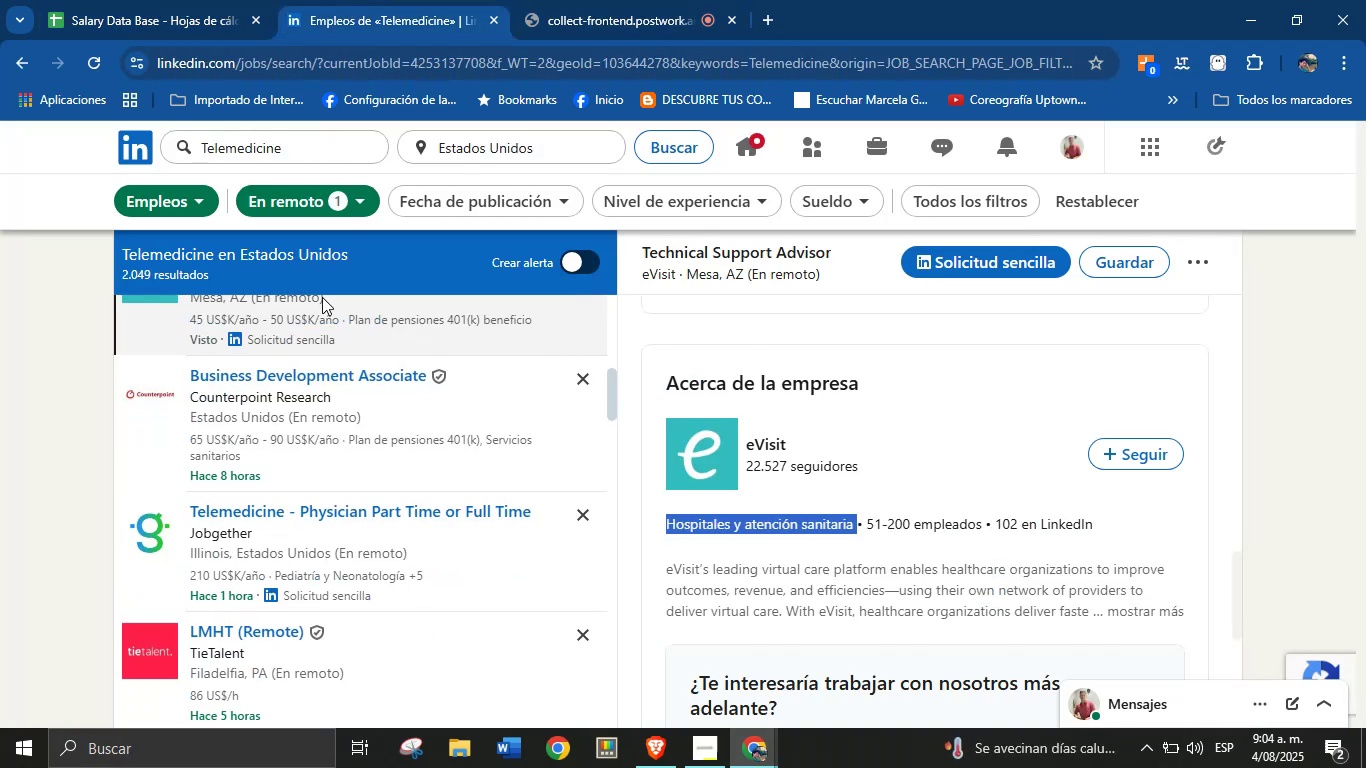 
left_click([251, 377])
 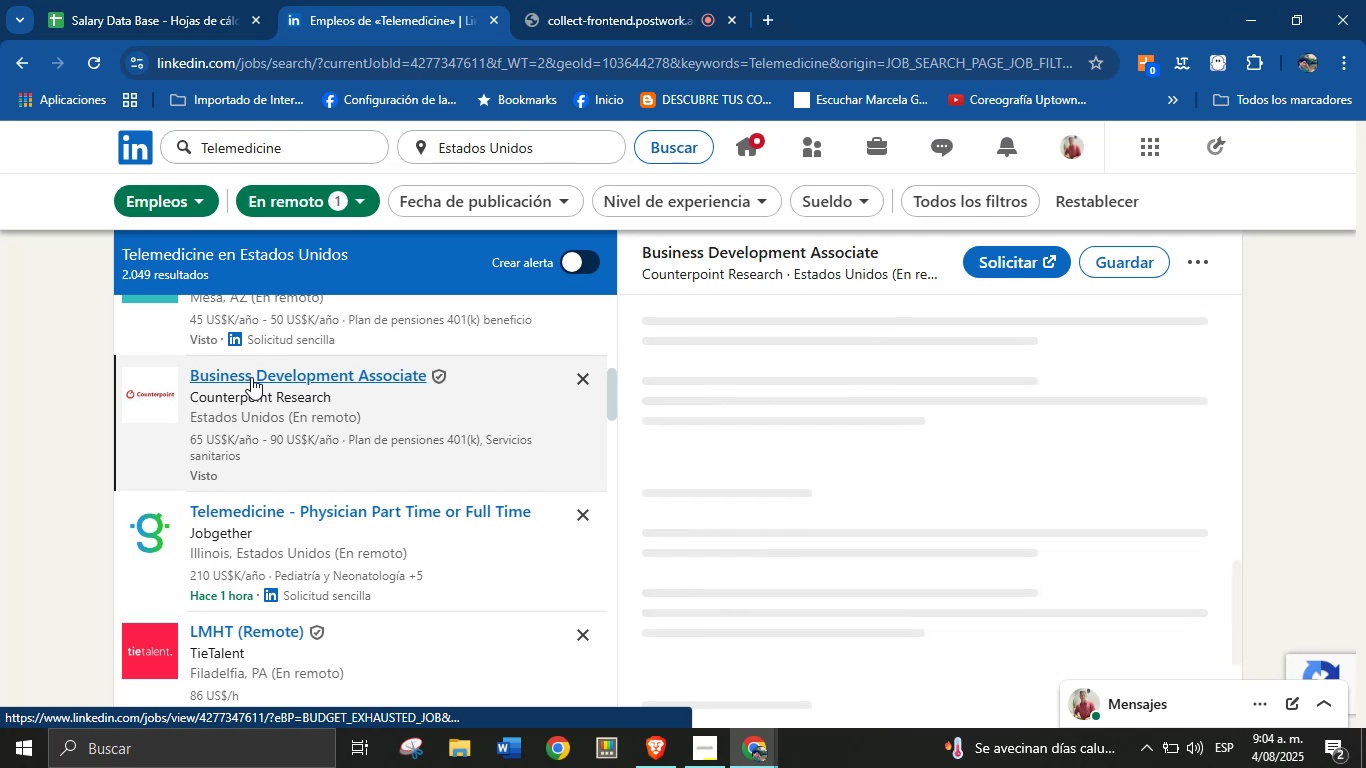 
mouse_move([945, 368])
 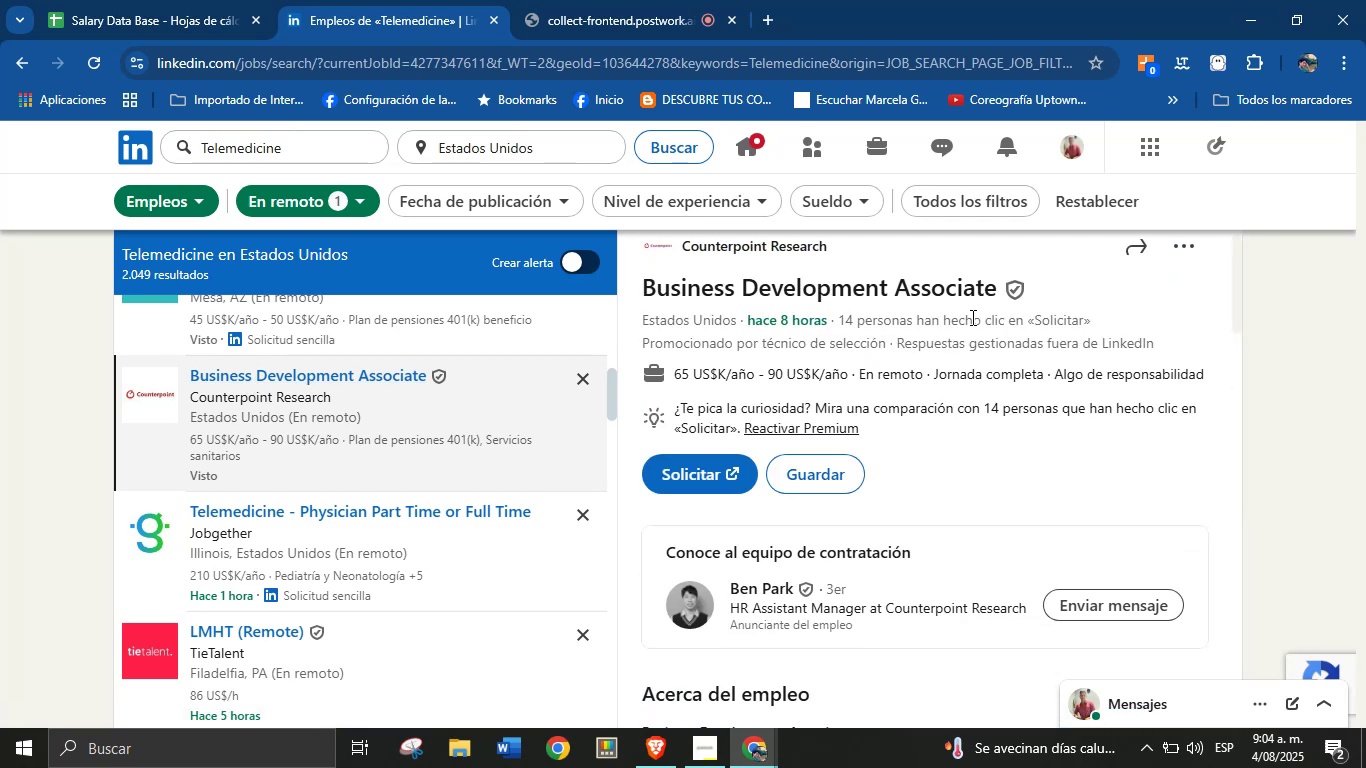 
left_click_drag(start_coordinate=[1051, 279], to_coordinate=[646, 289])
 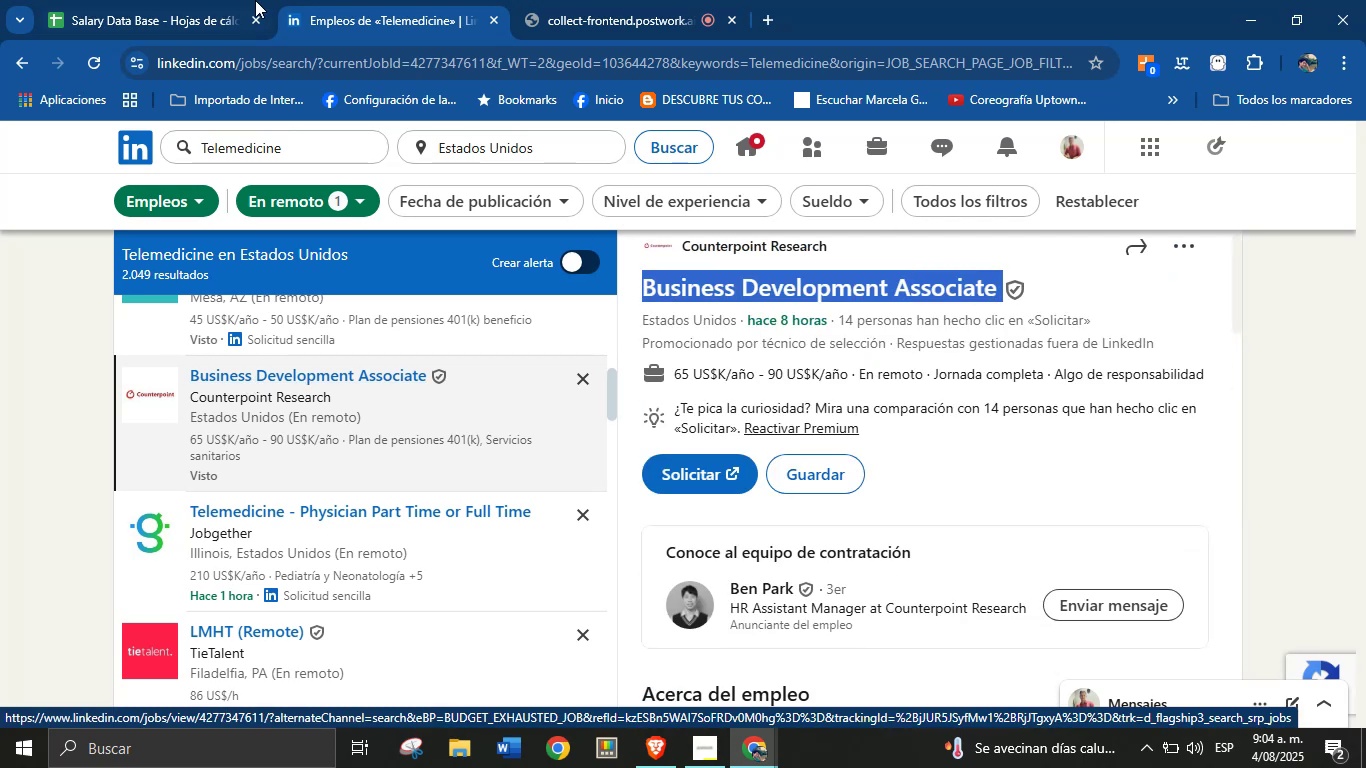 
key(Control+C)
 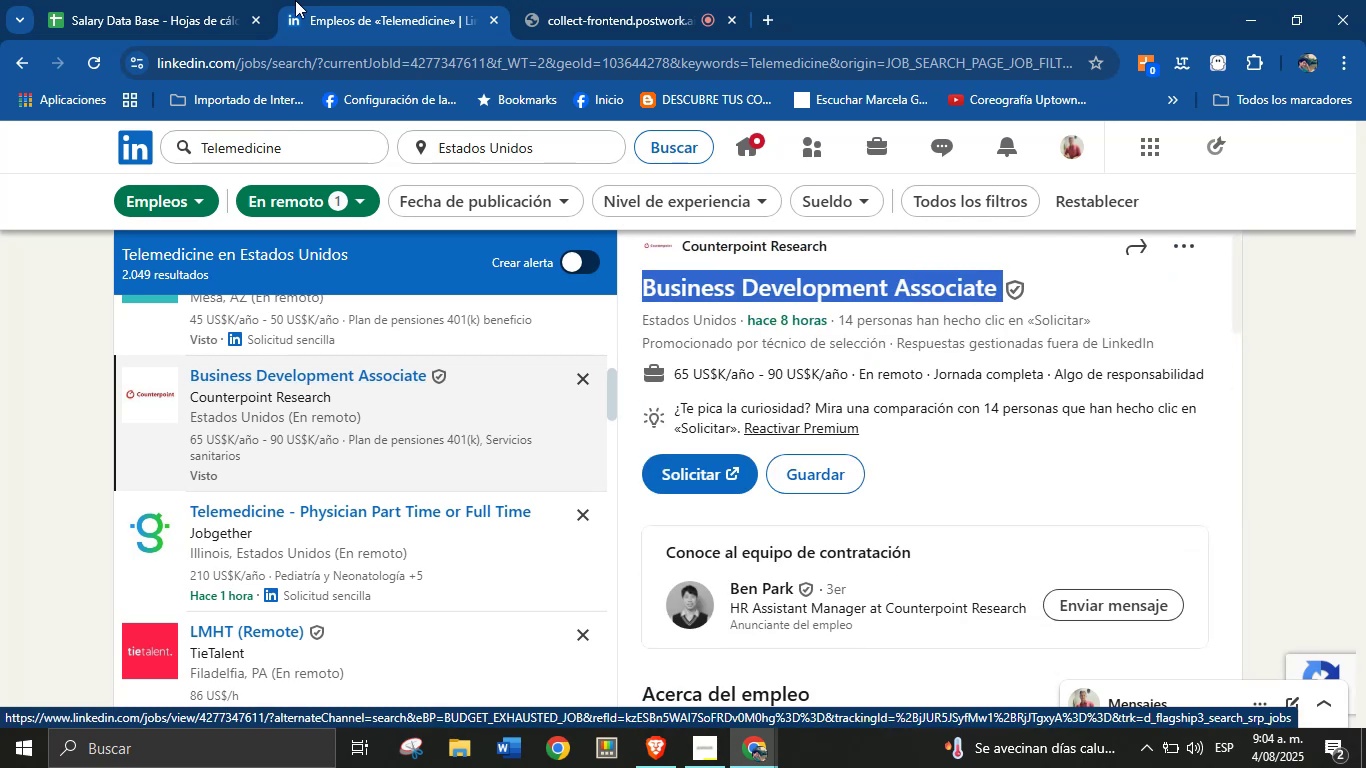 
left_click([255, 0])
 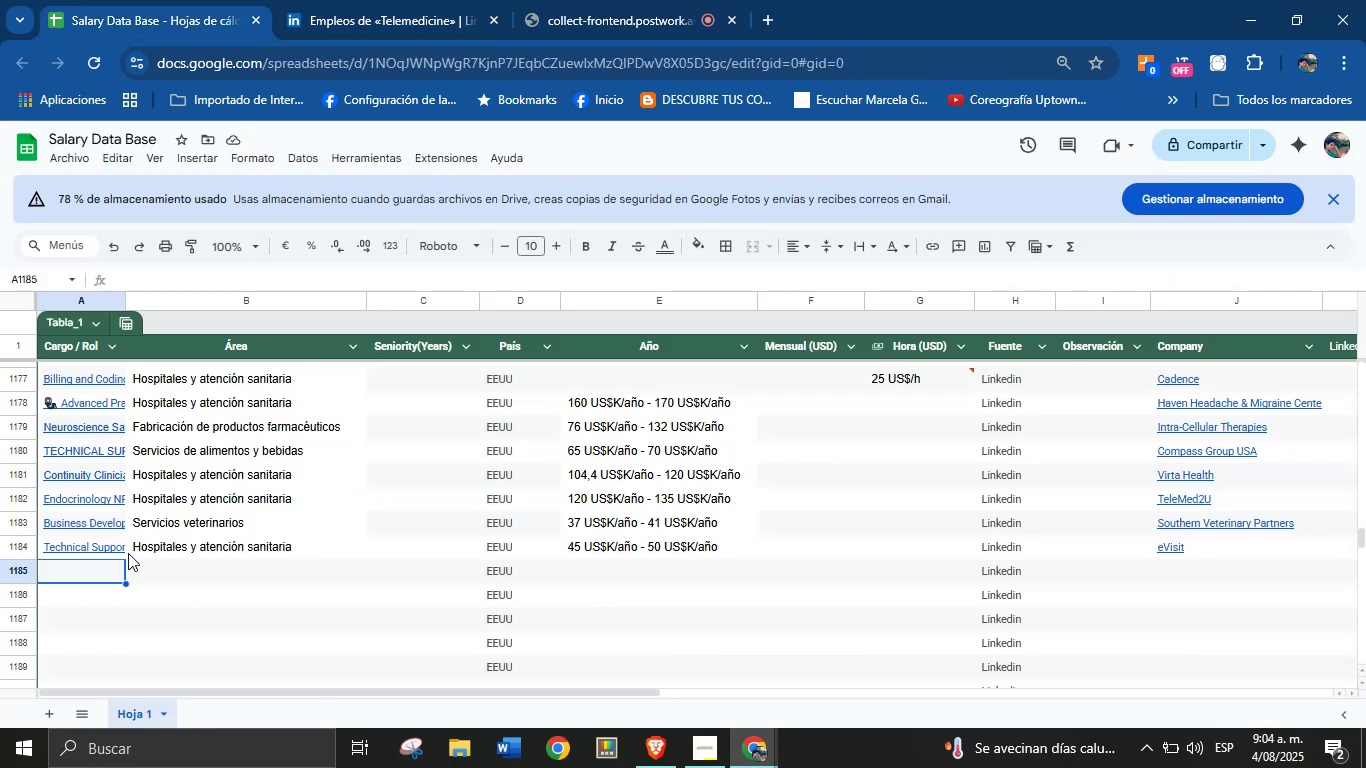 
left_click([104, 571])
 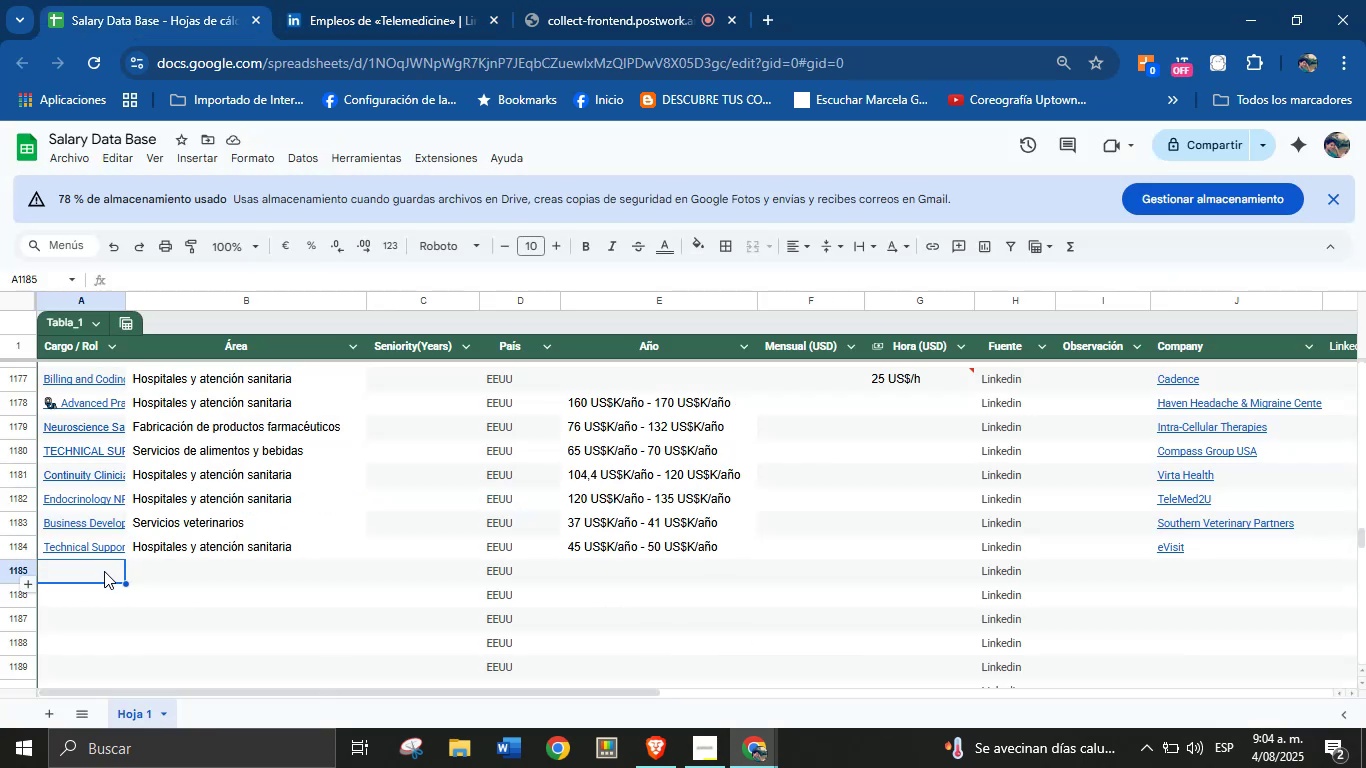 
key(Control+V)
 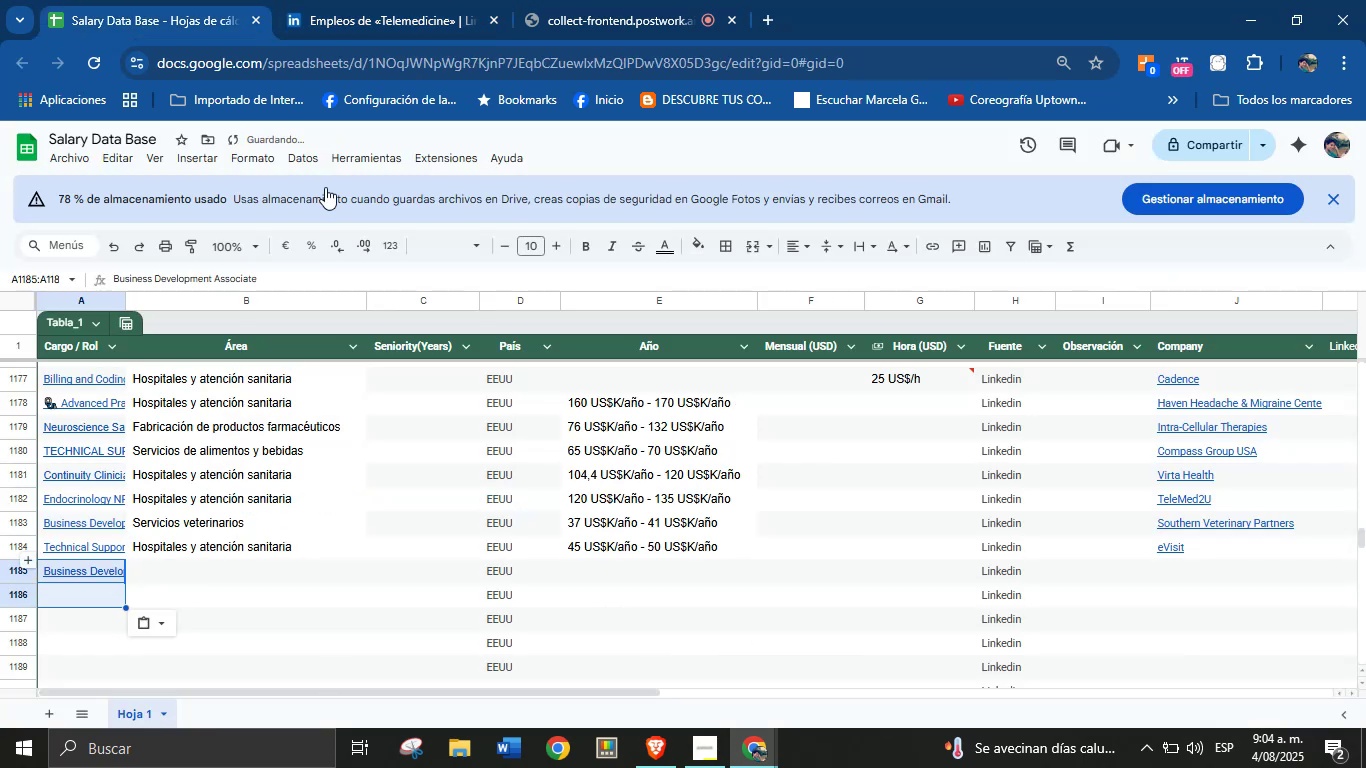 
left_click([432, 0])
 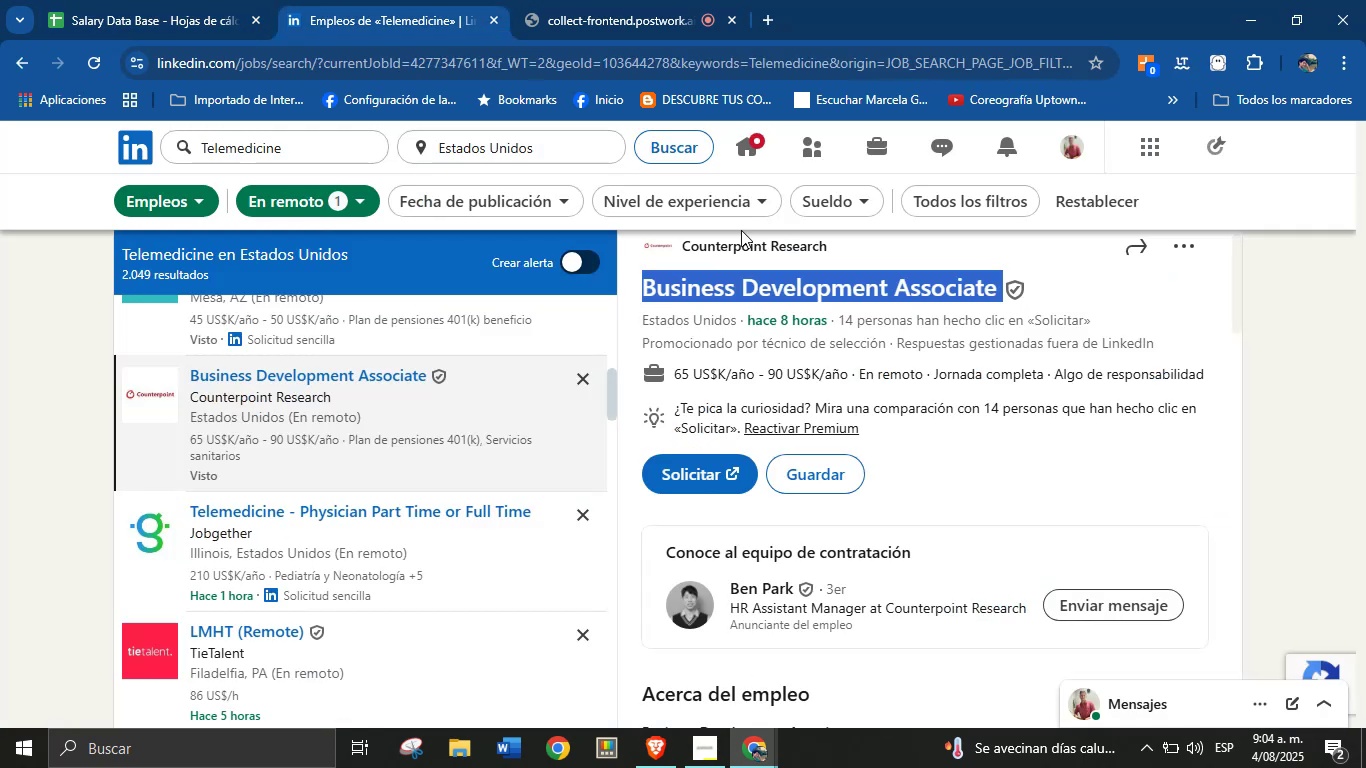 
scroll: coordinate [907, 367], scroll_direction: up, amount: 2.0
 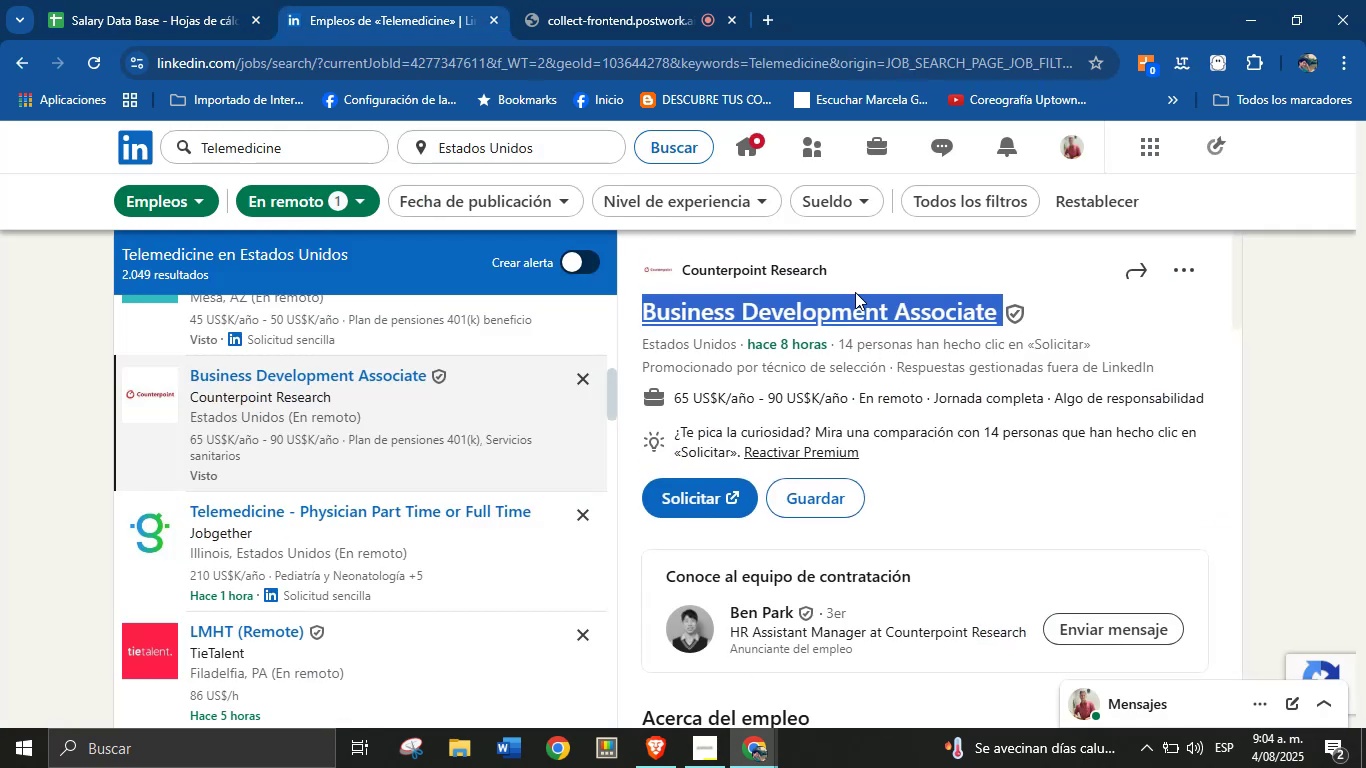 
left_click_drag(start_coordinate=[860, 252], to_coordinate=[684, 267])
 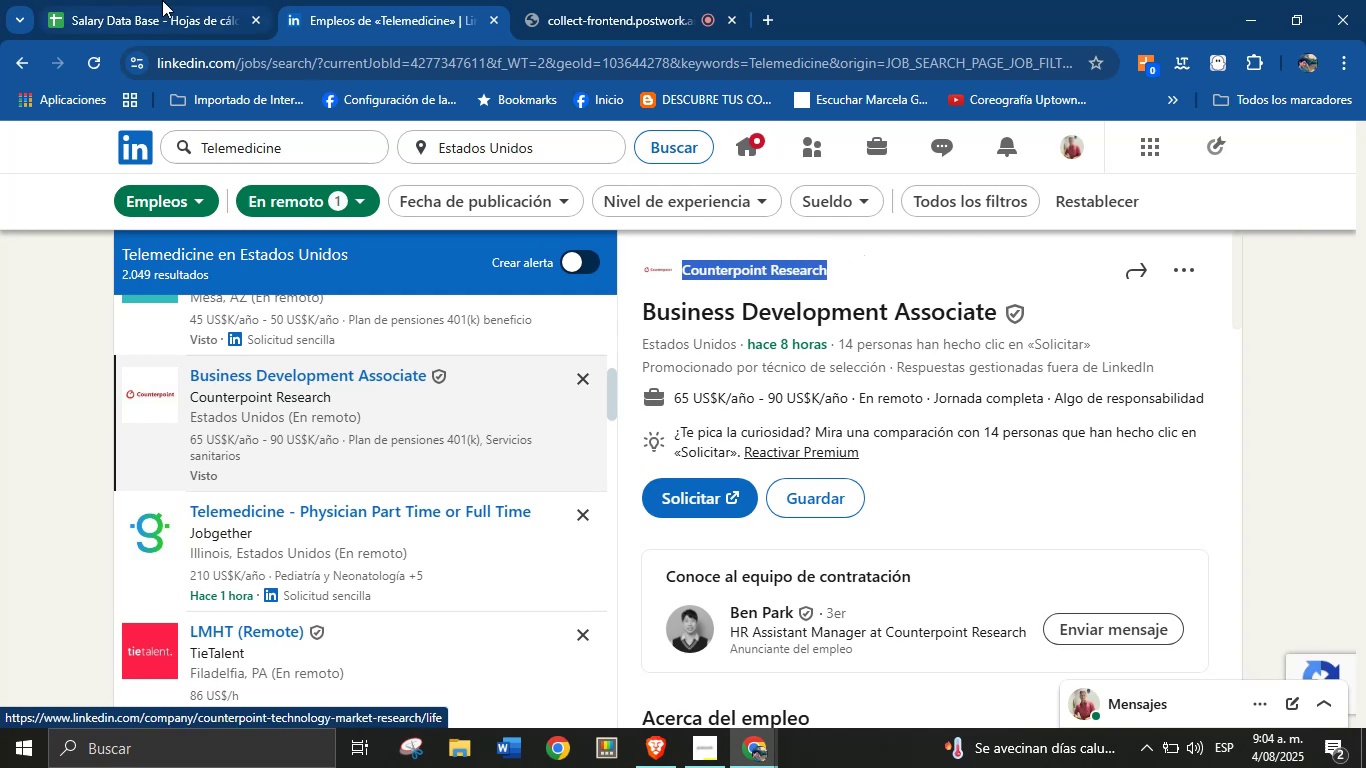 
key(Control+C)
 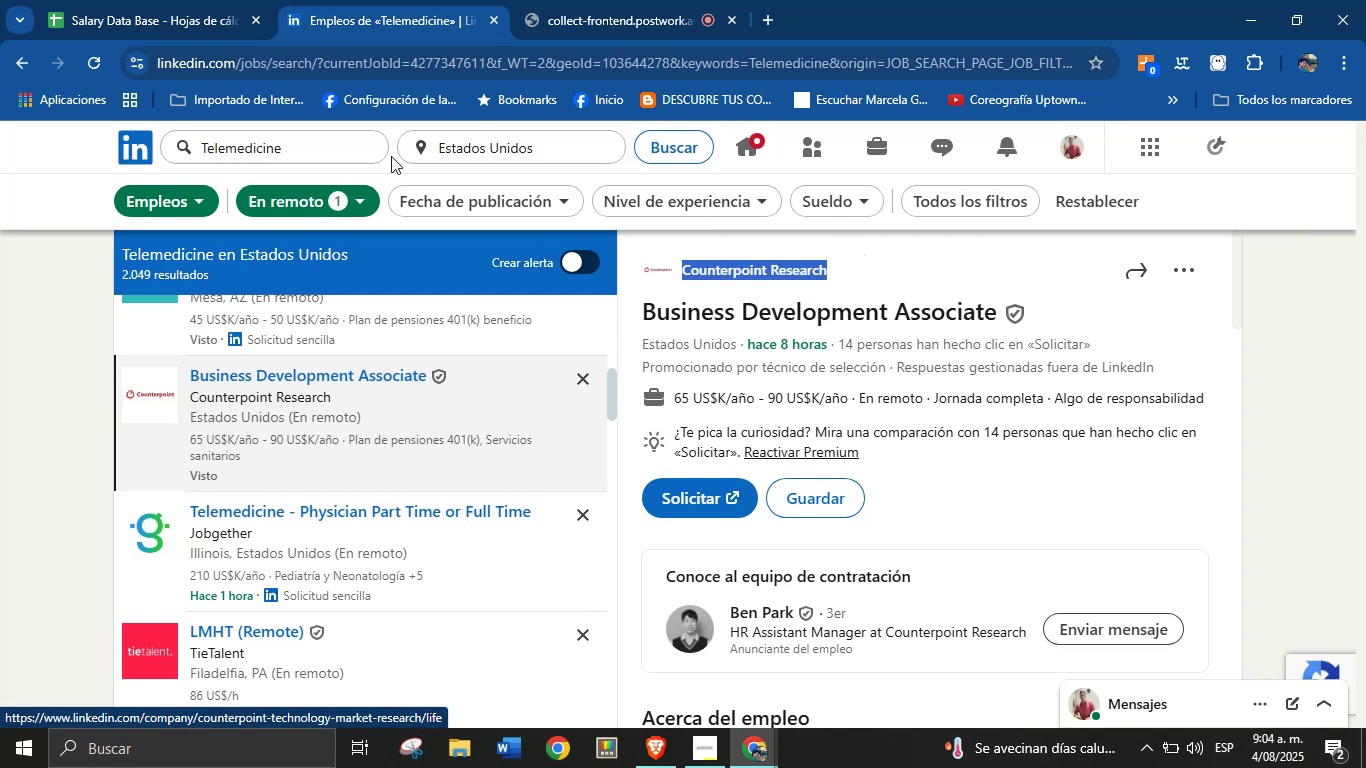 
left_click([162, 0])
 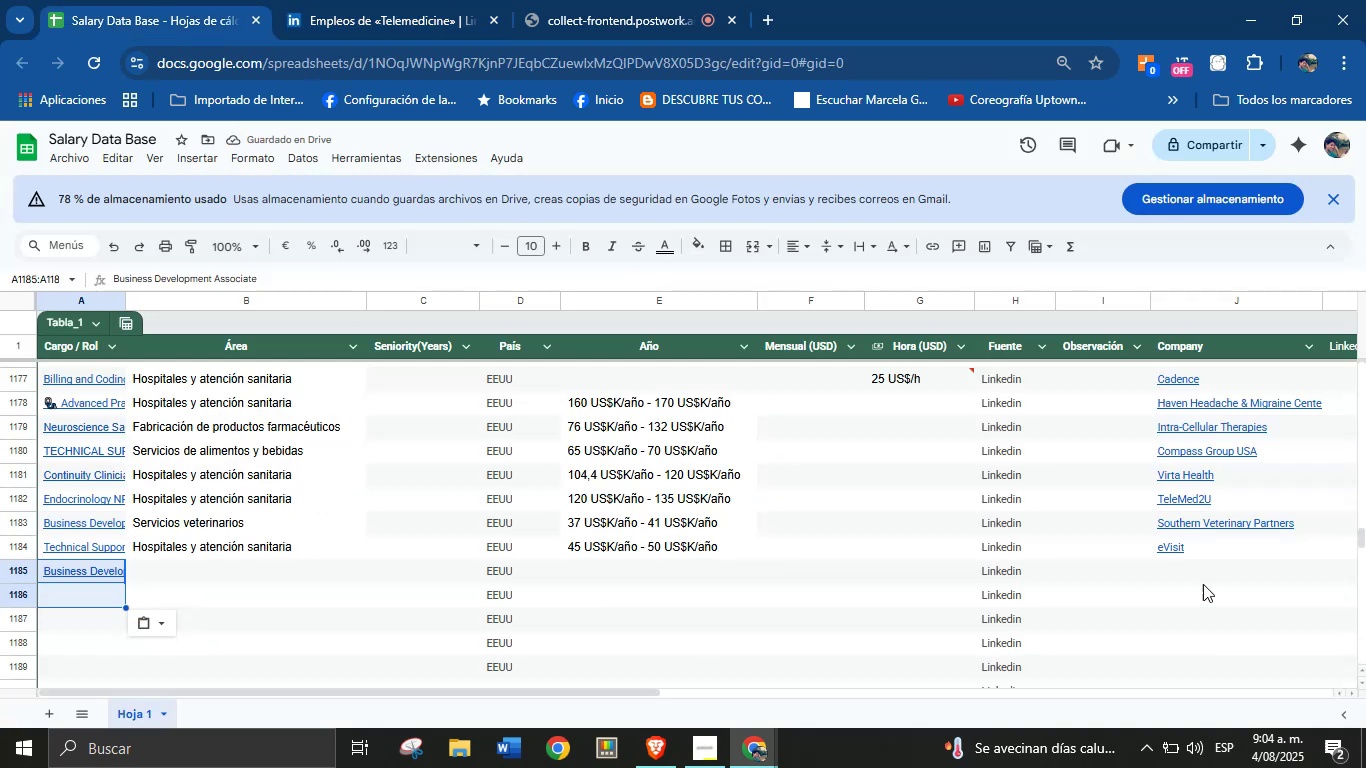 
key(Control+V)
 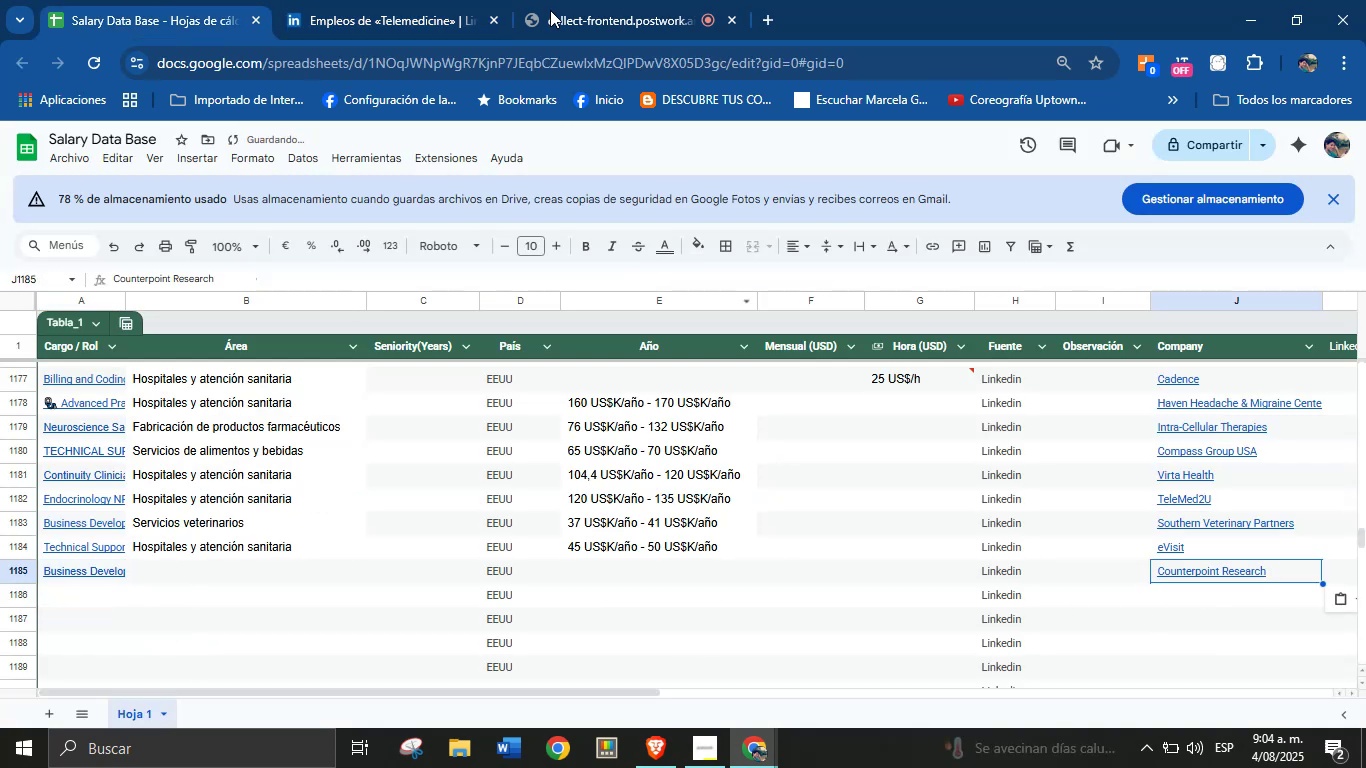 
left_click([448, 0])
 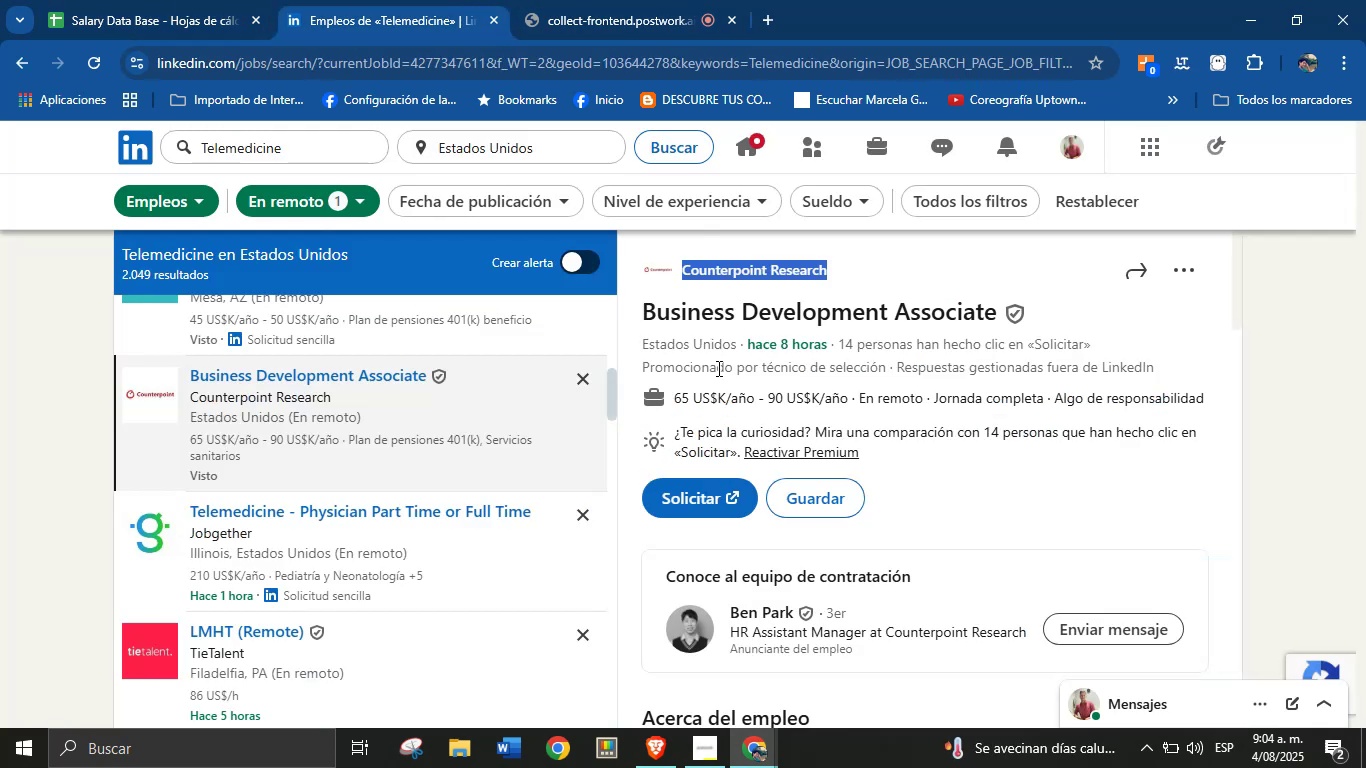 
left_click_drag(start_coordinate=[665, 401], to_coordinate=[854, 400])
 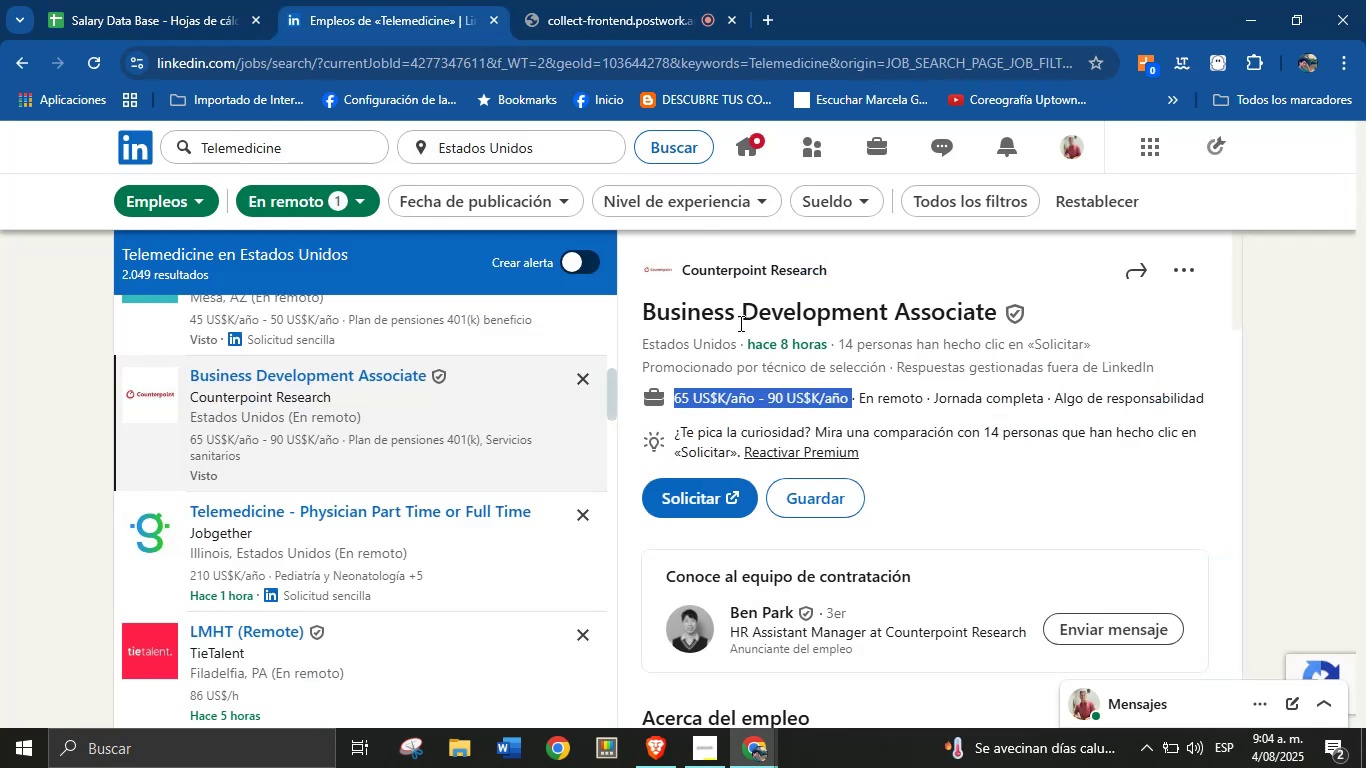 
key(Control+C)
 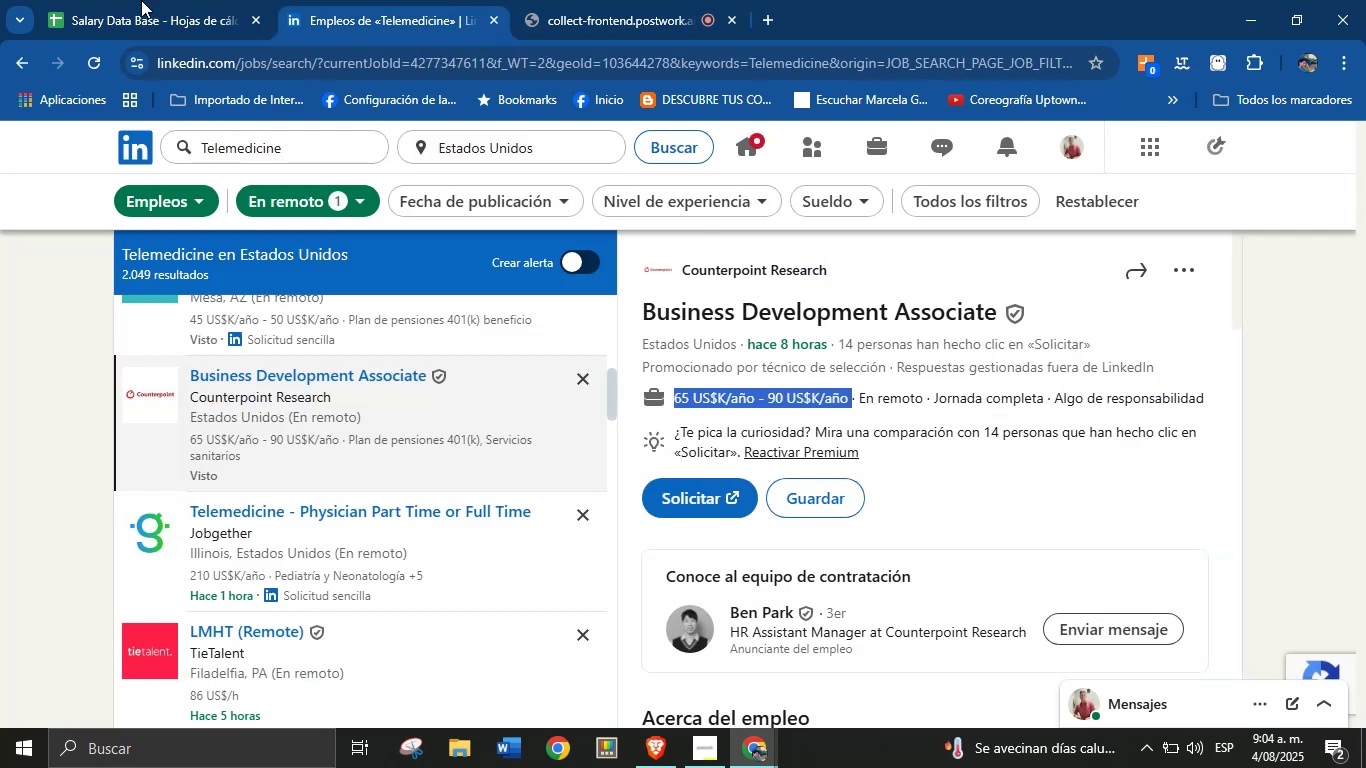 
left_click([115, 0])
 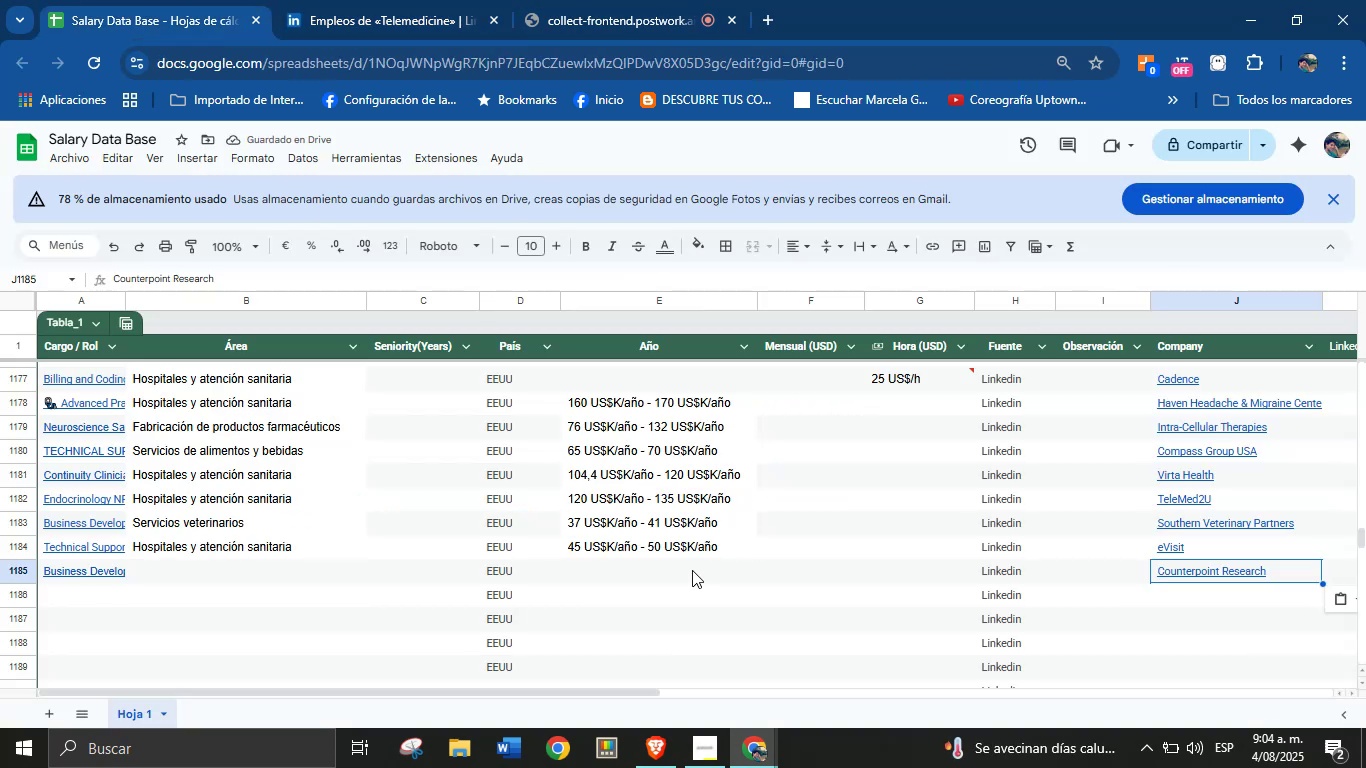 
left_click([692, 570])
 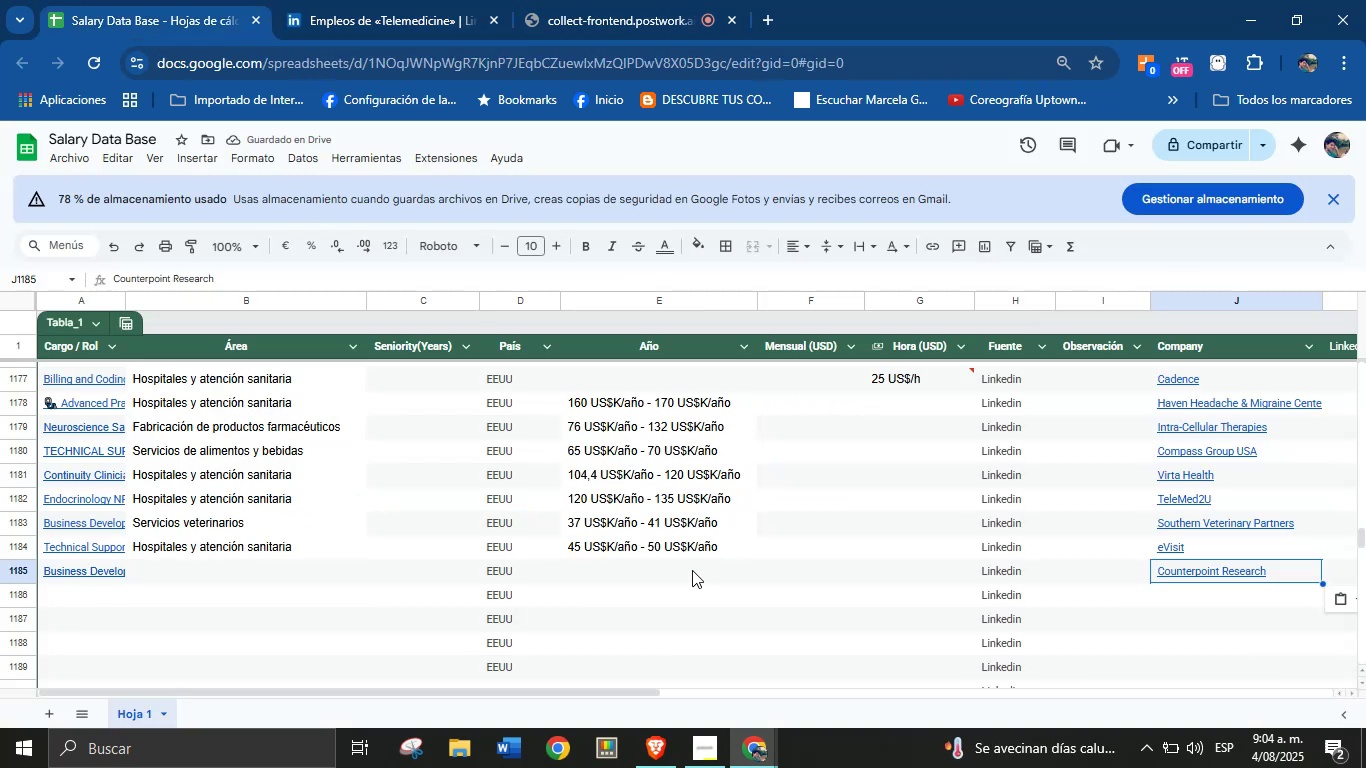 
key(Control+V)
 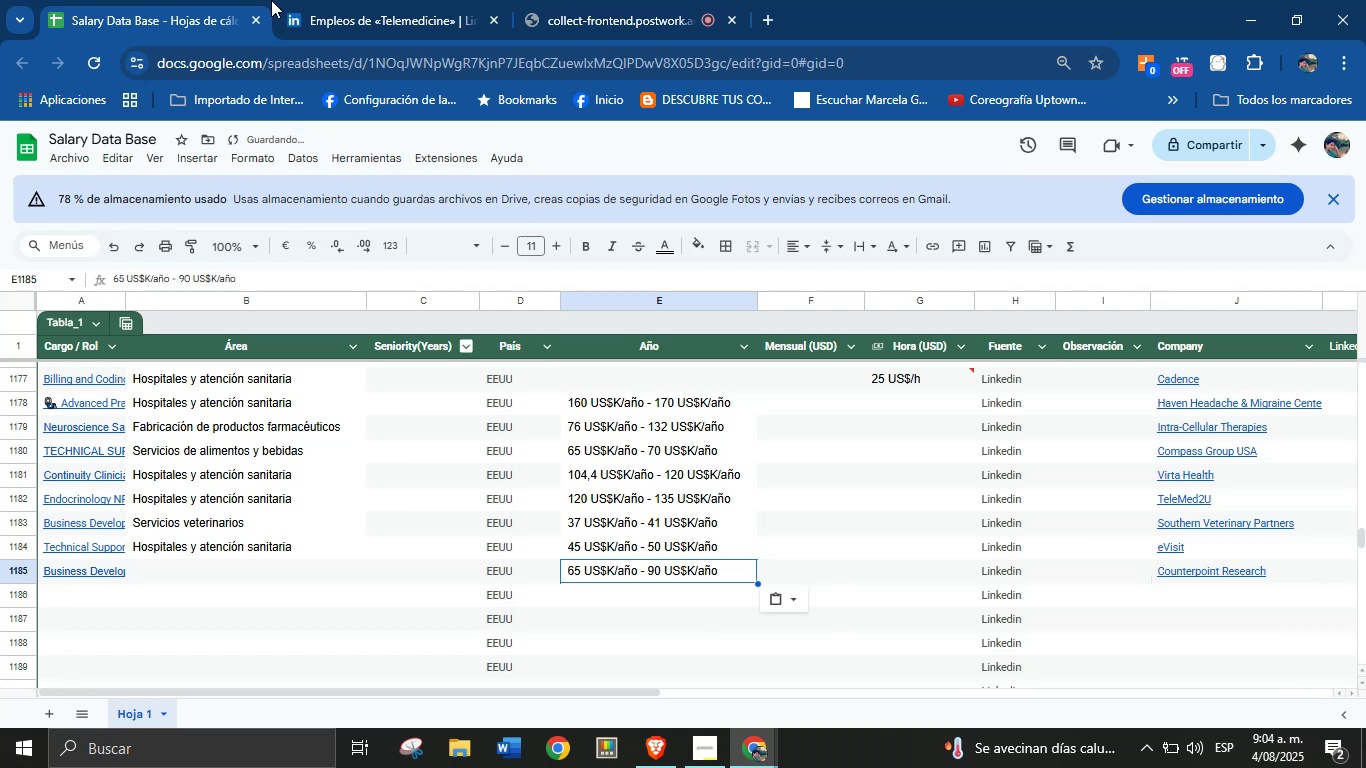 
left_click([318, 0])
 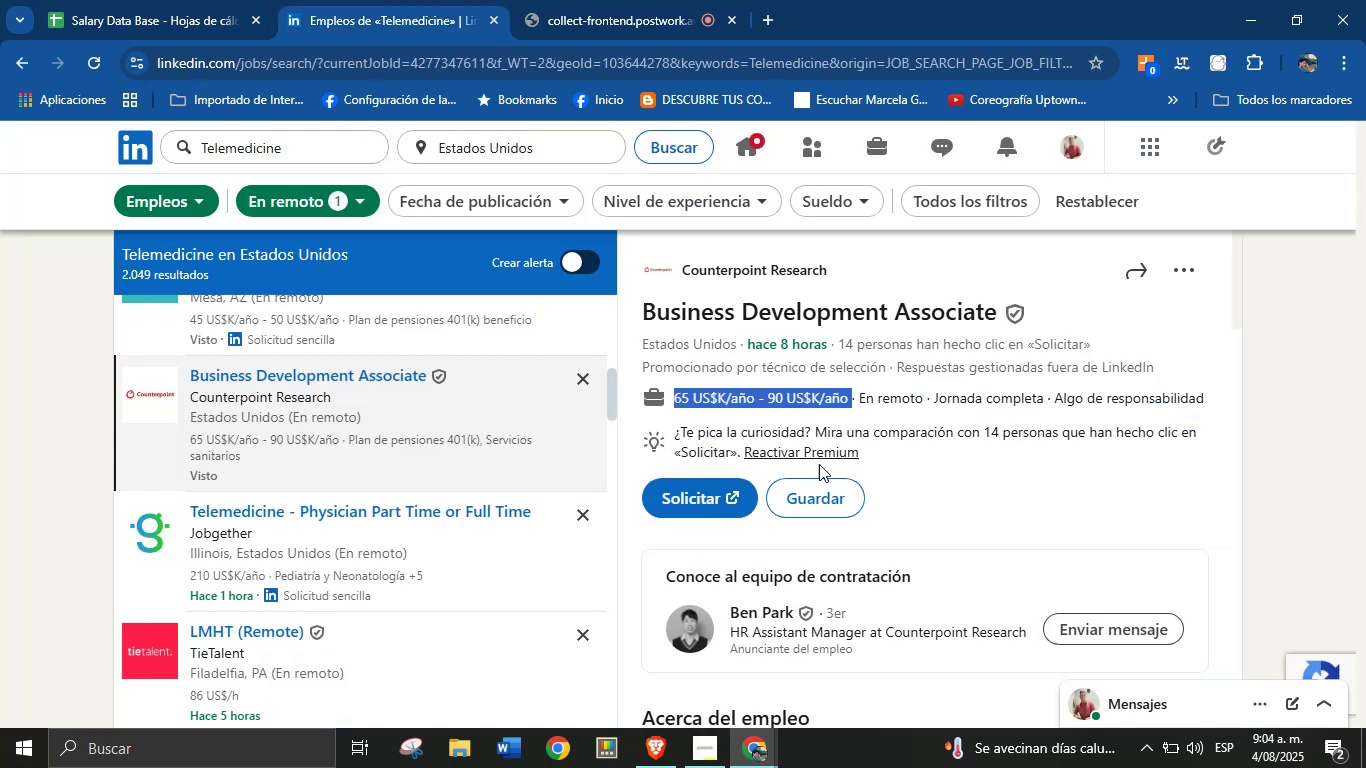 
scroll: coordinate [829, 474], scroll_direction: down, amount: 18.0
 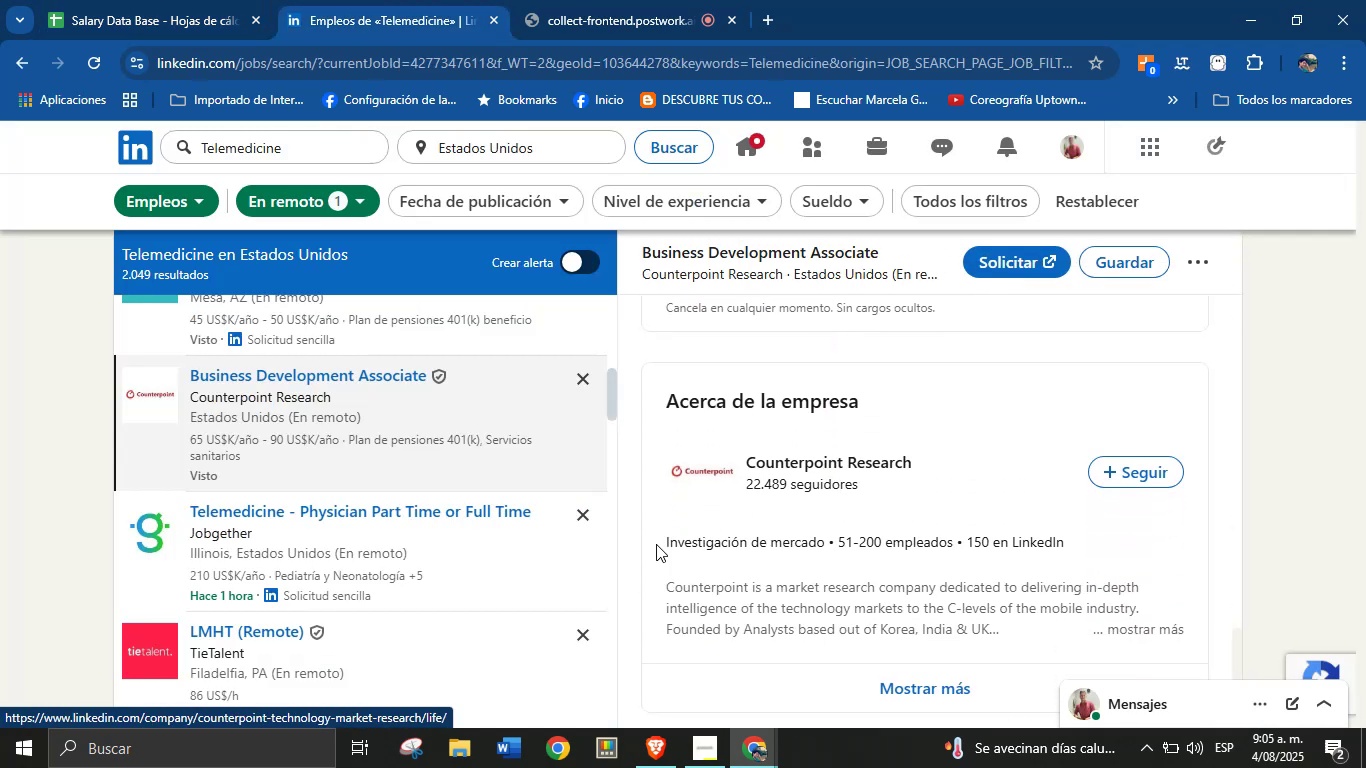 
left_click_drag(start_coordinate=[669, 540], to_coordinate=[713, 533])
 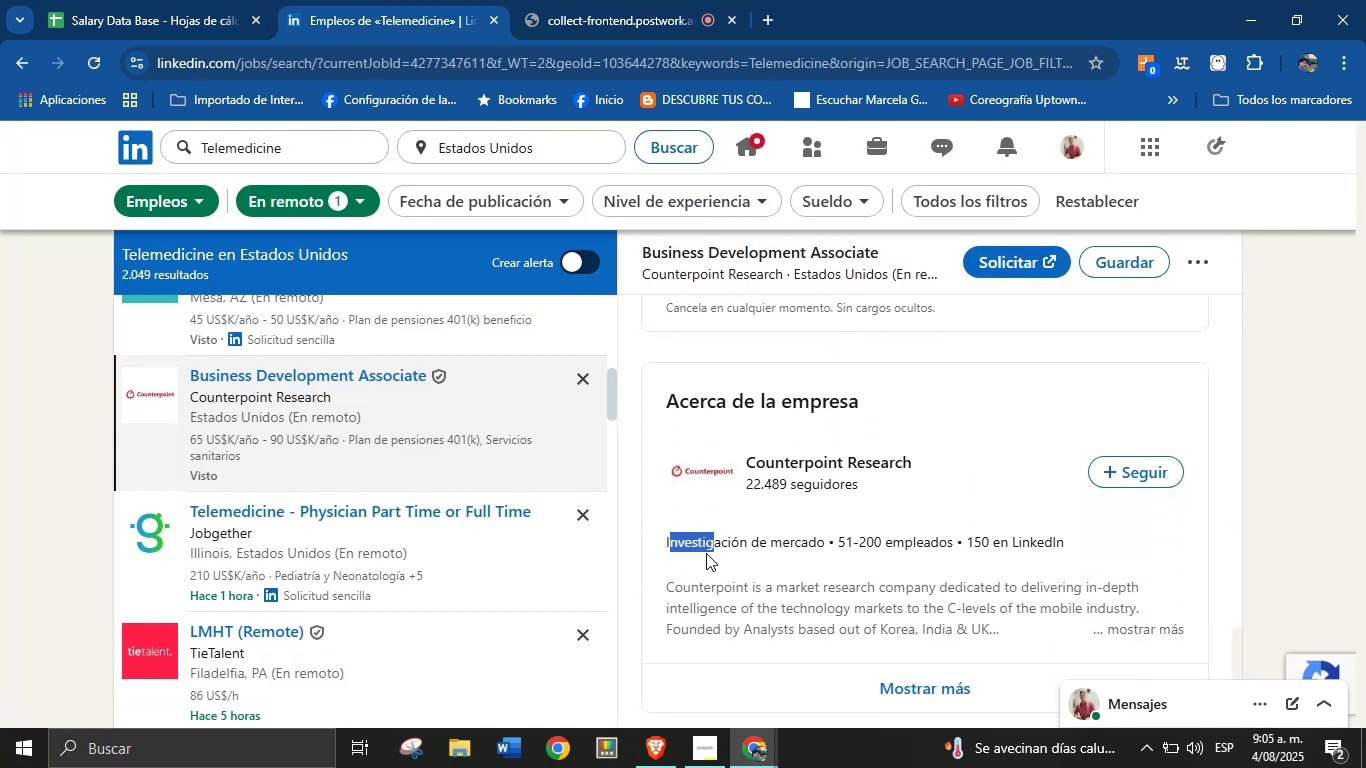 
left_click([706, 553])
 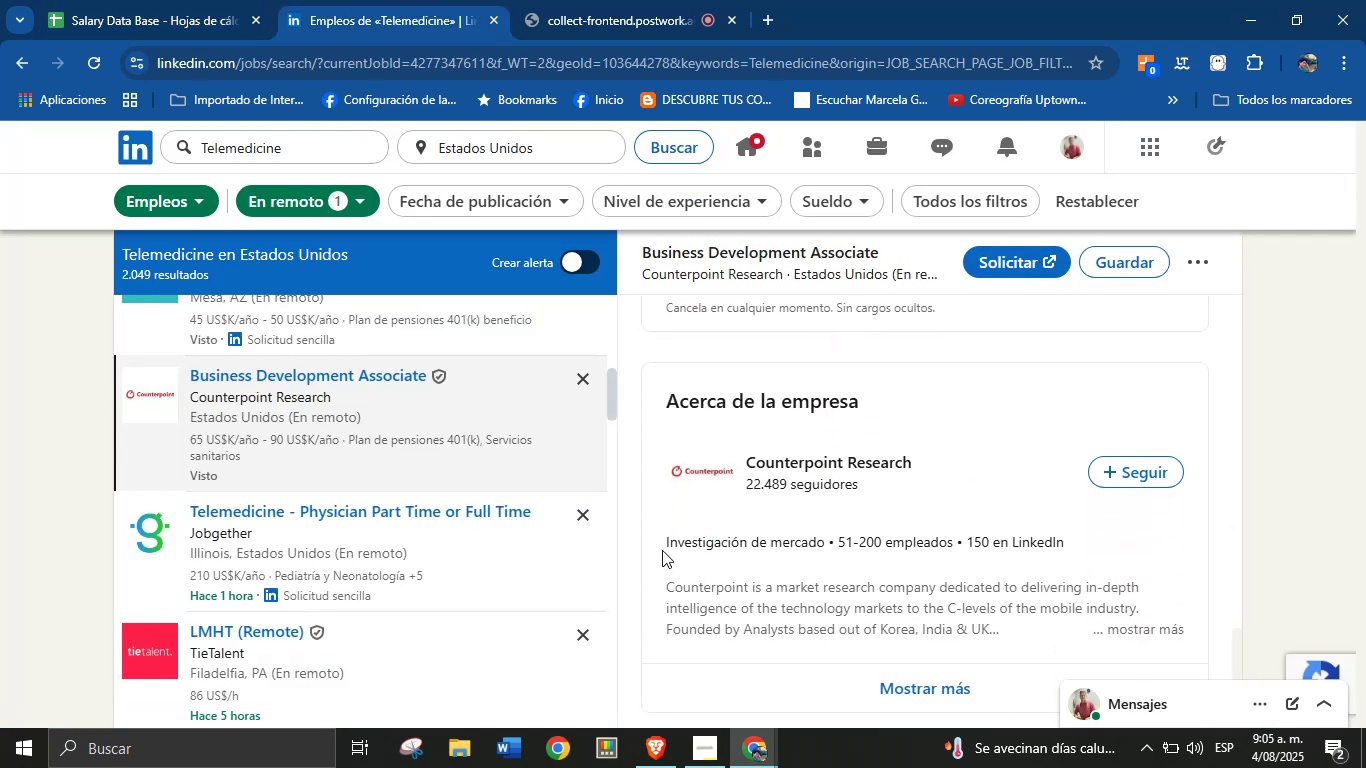 
left_click_drag(start_coordinate=[664, 547], to_coordinate=[831, 542])
 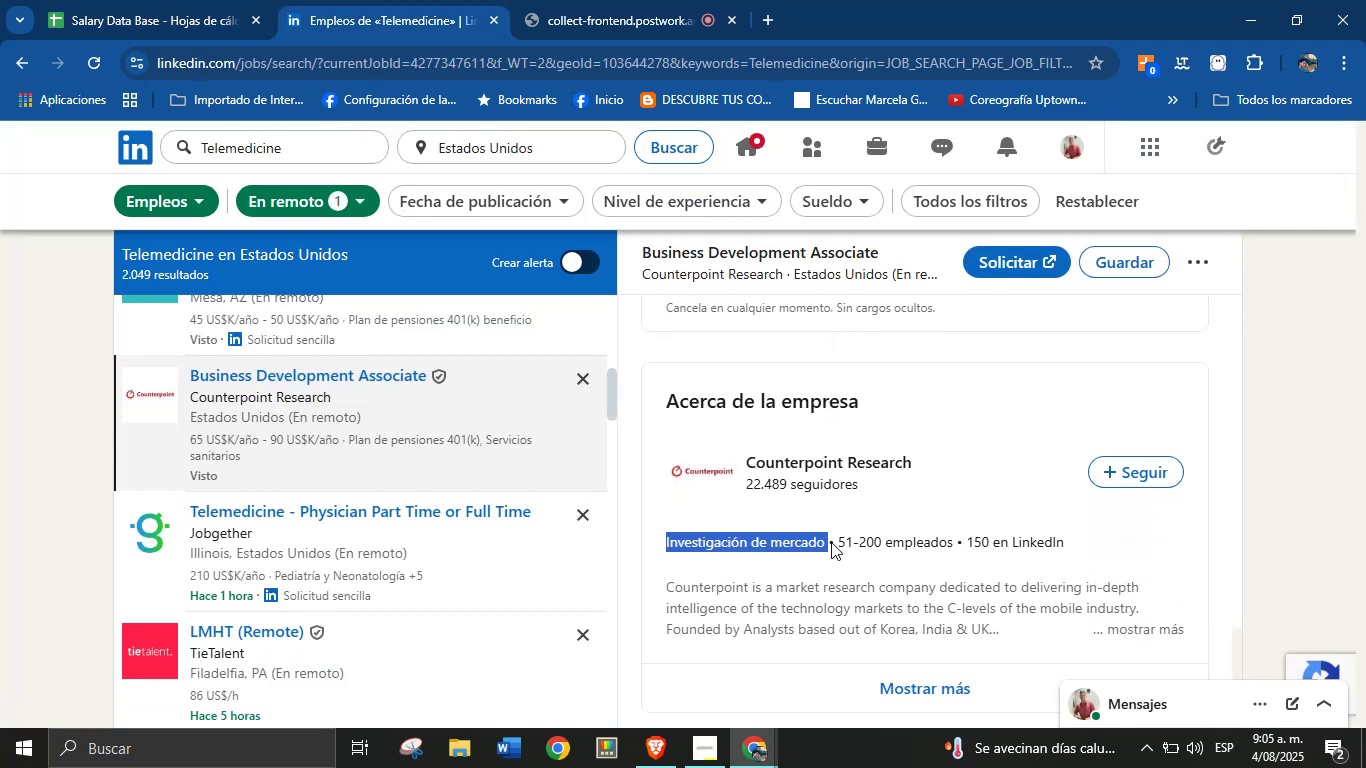 
key(Control+C)
 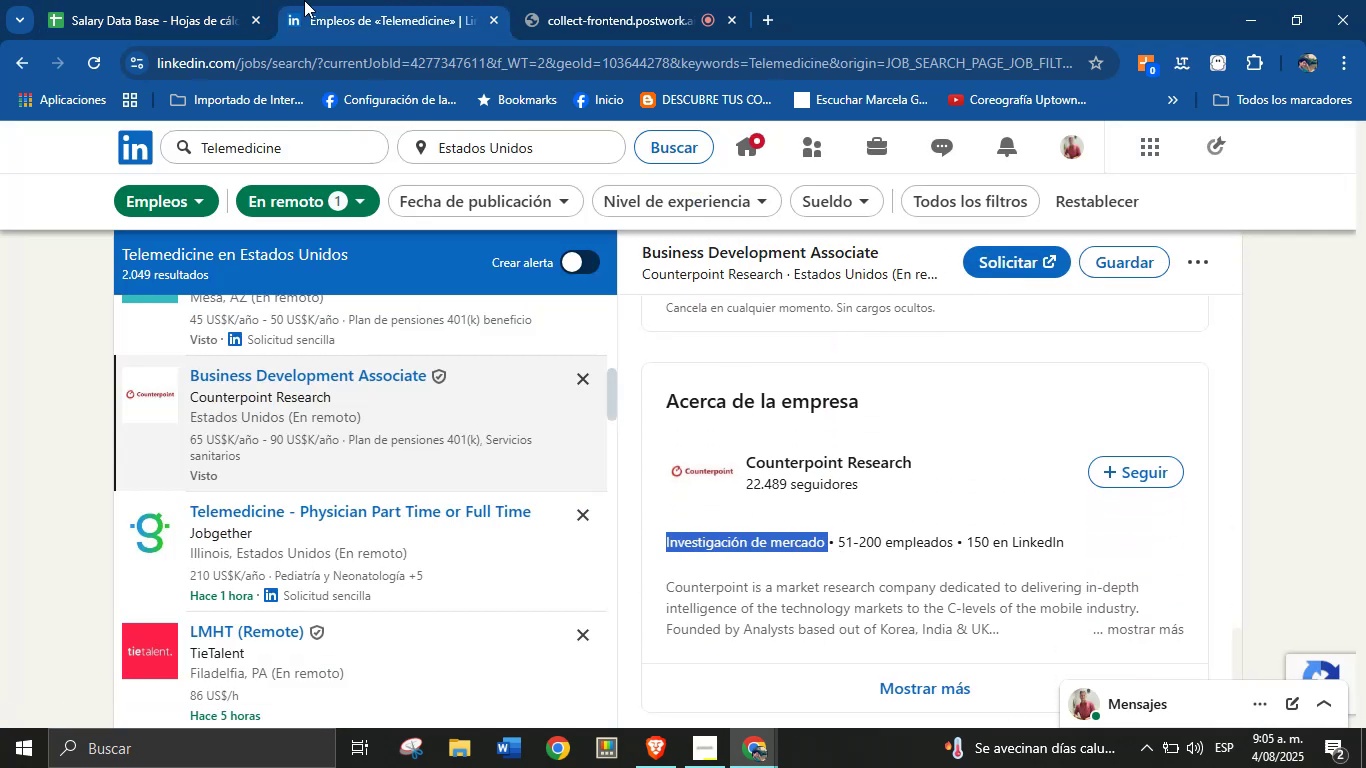 
left_click([229, 0])
 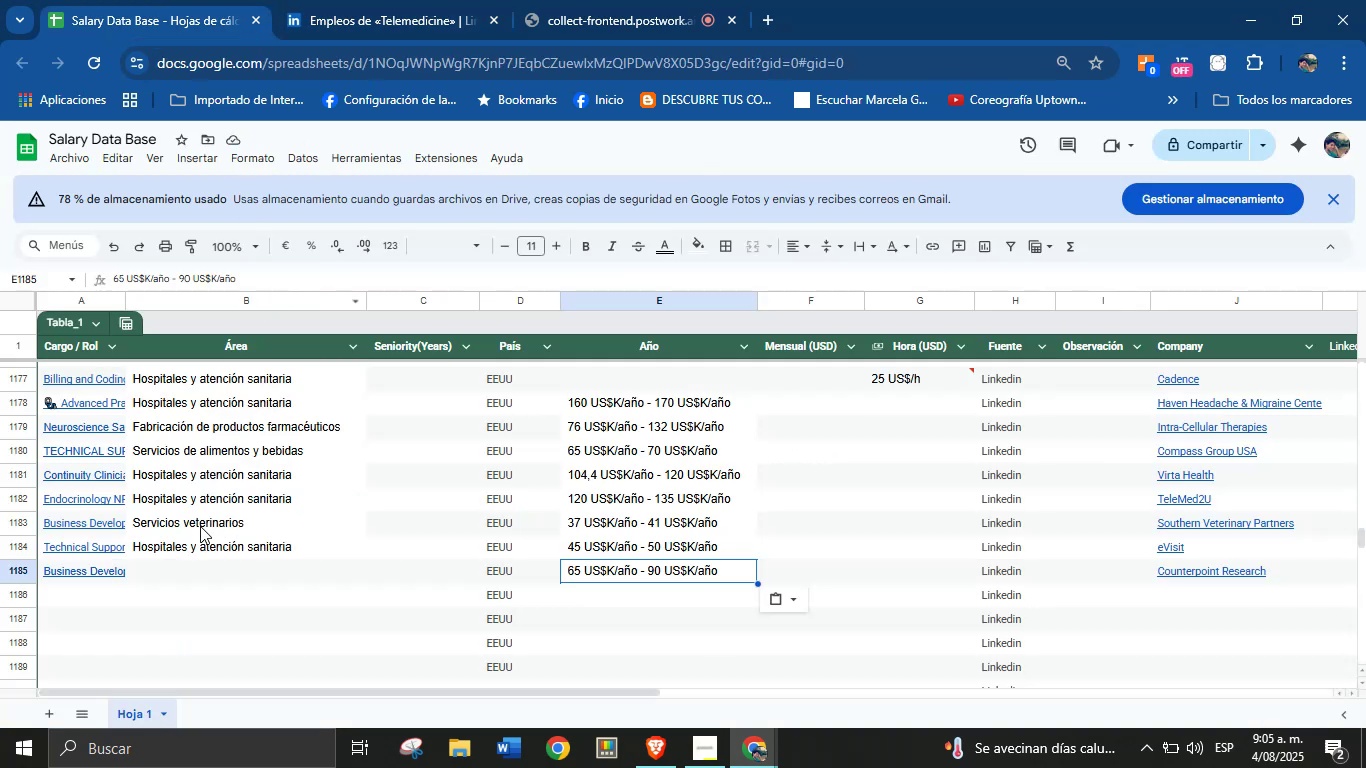 
left_click([200, 570])
 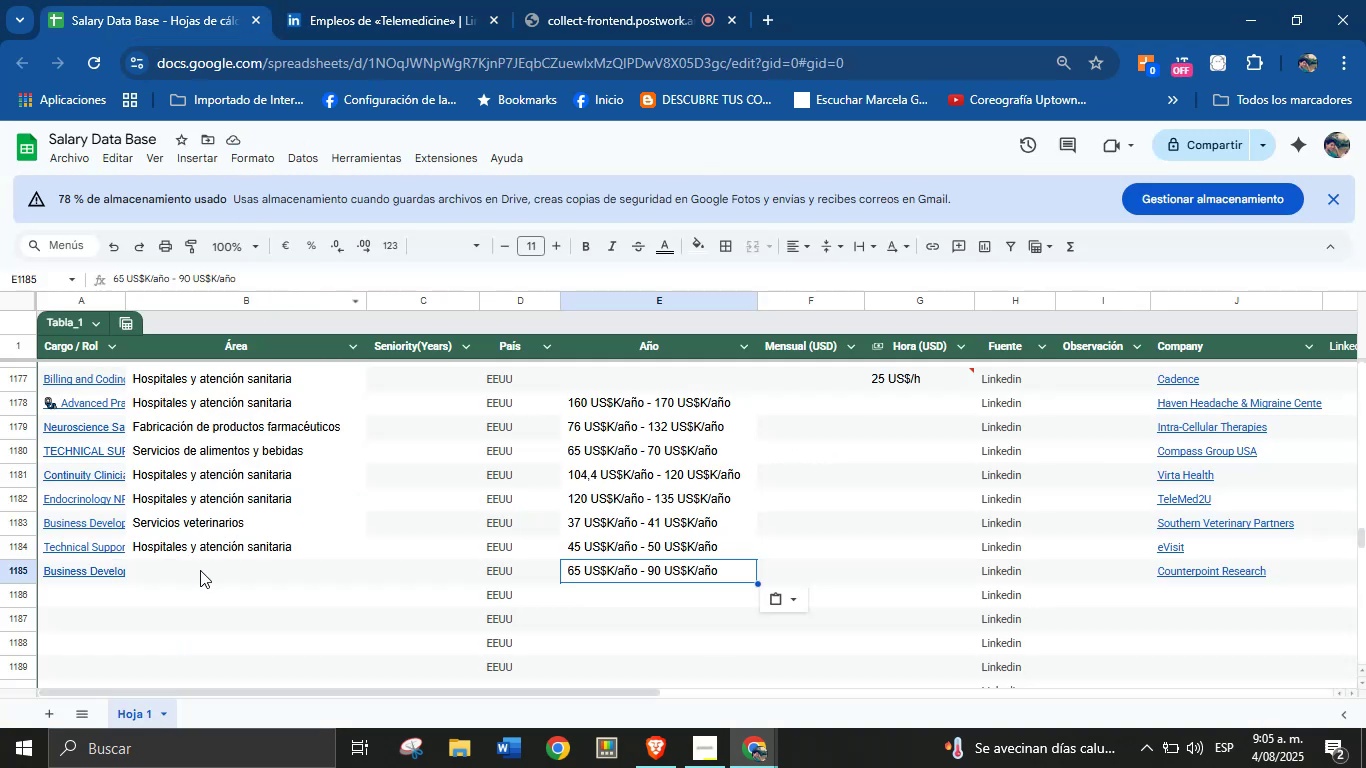 
key(Control+V)
 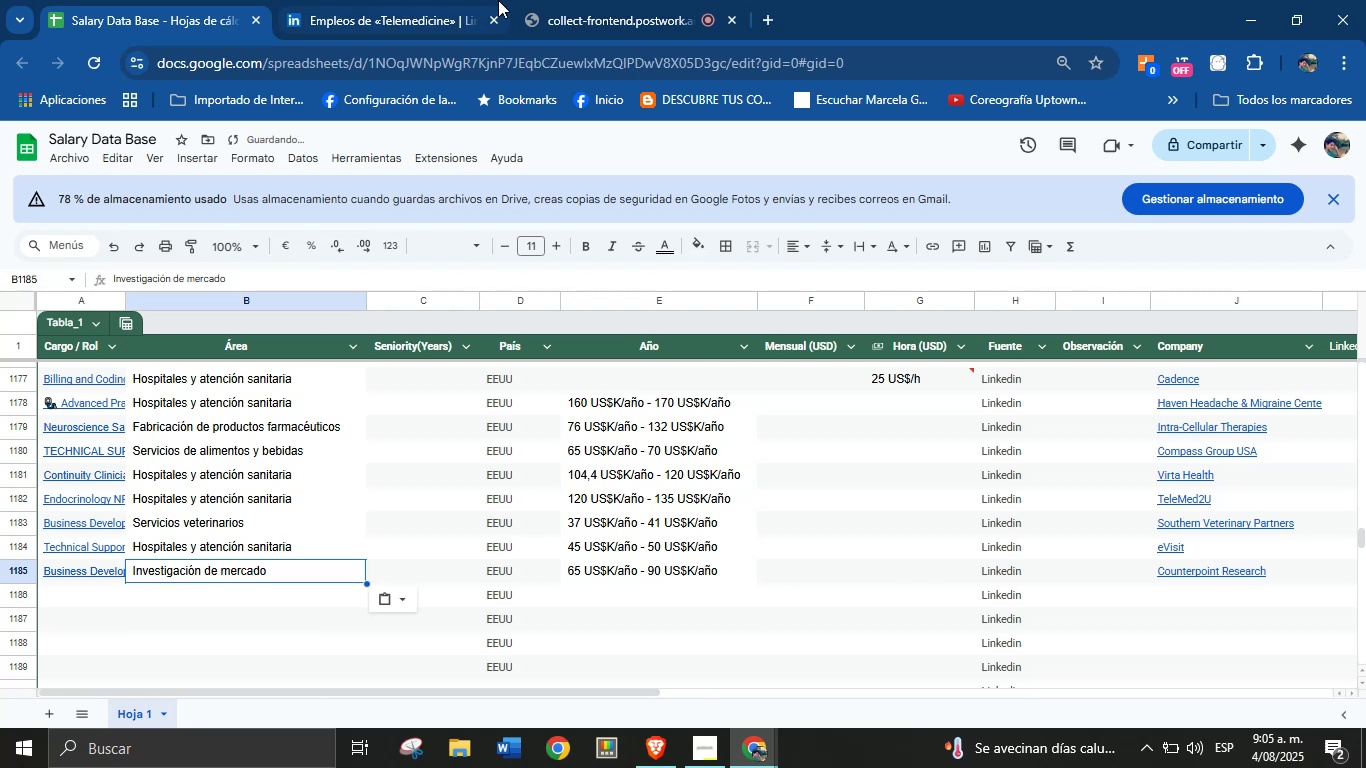 
left_click([538, 0])
 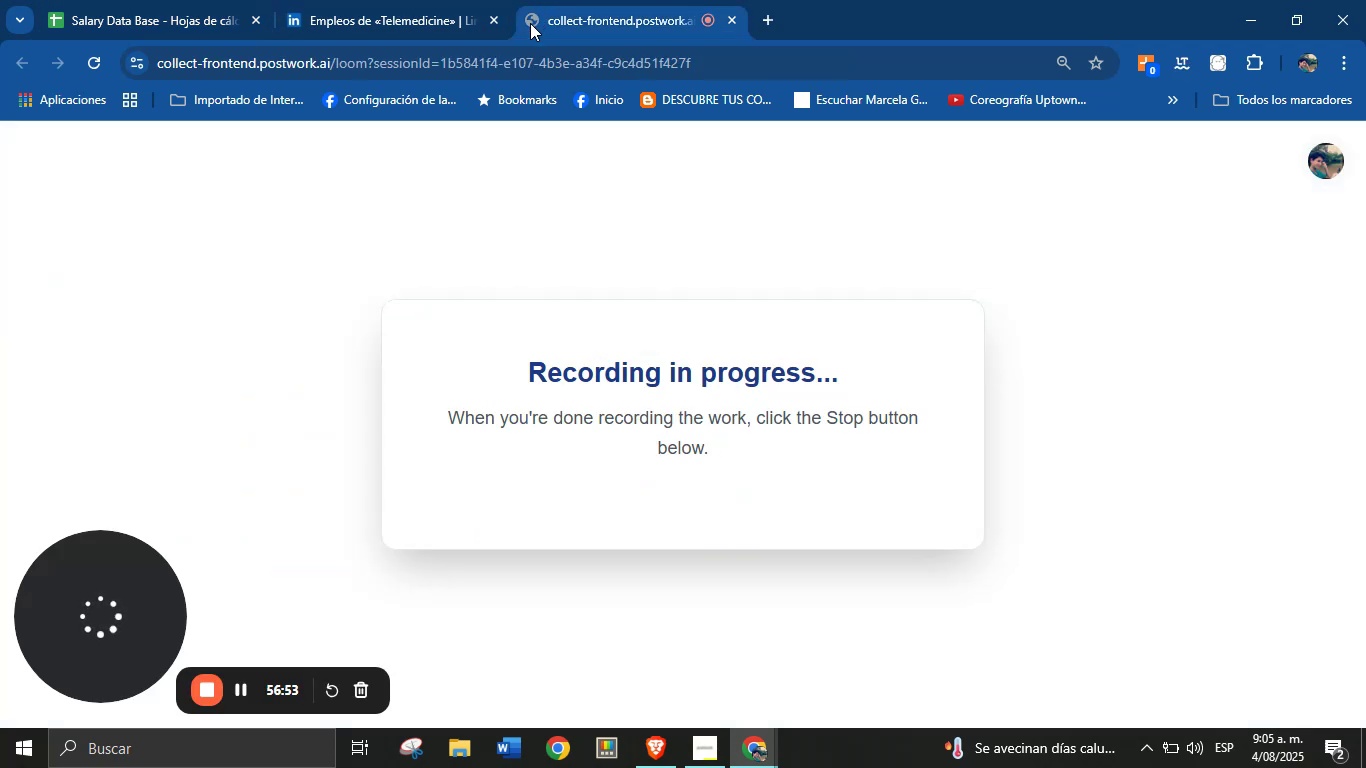 
left_click([345, 0])
 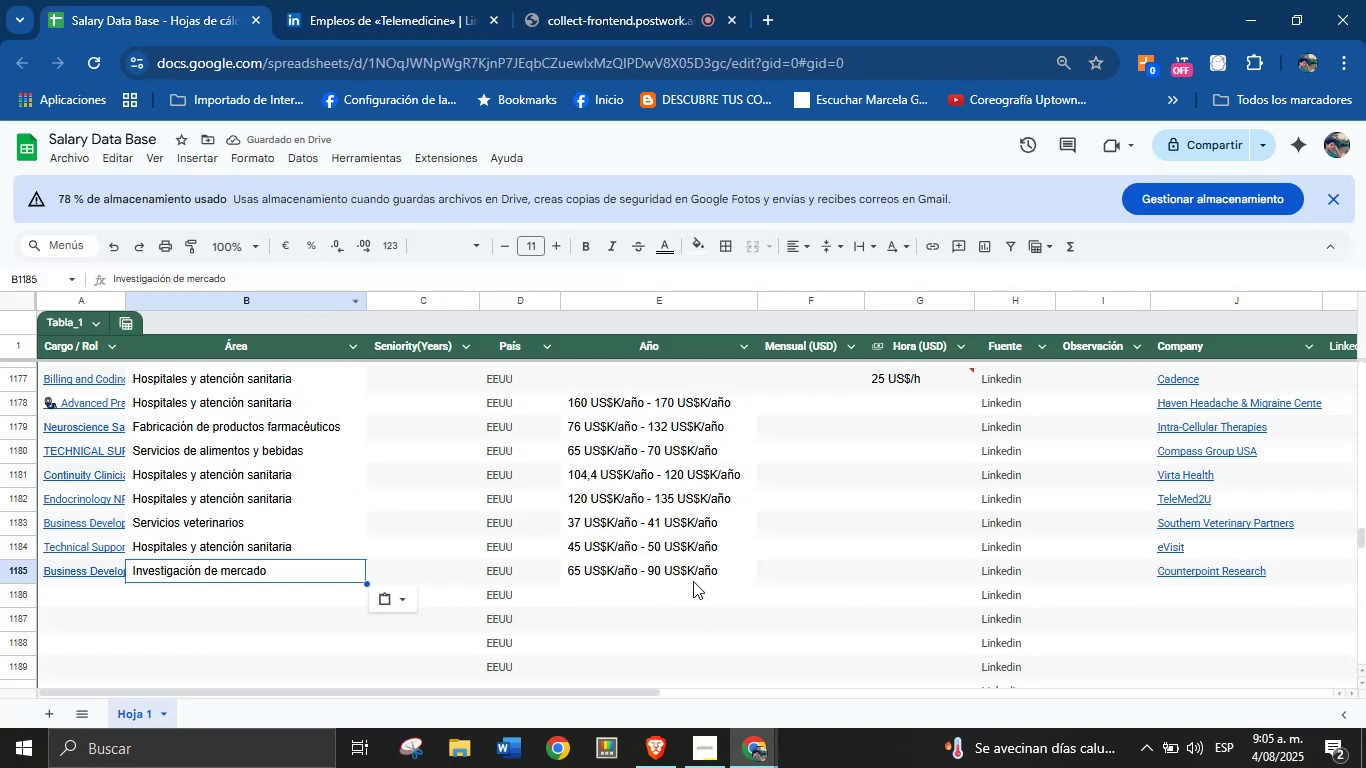 
left_click([85, 593])
 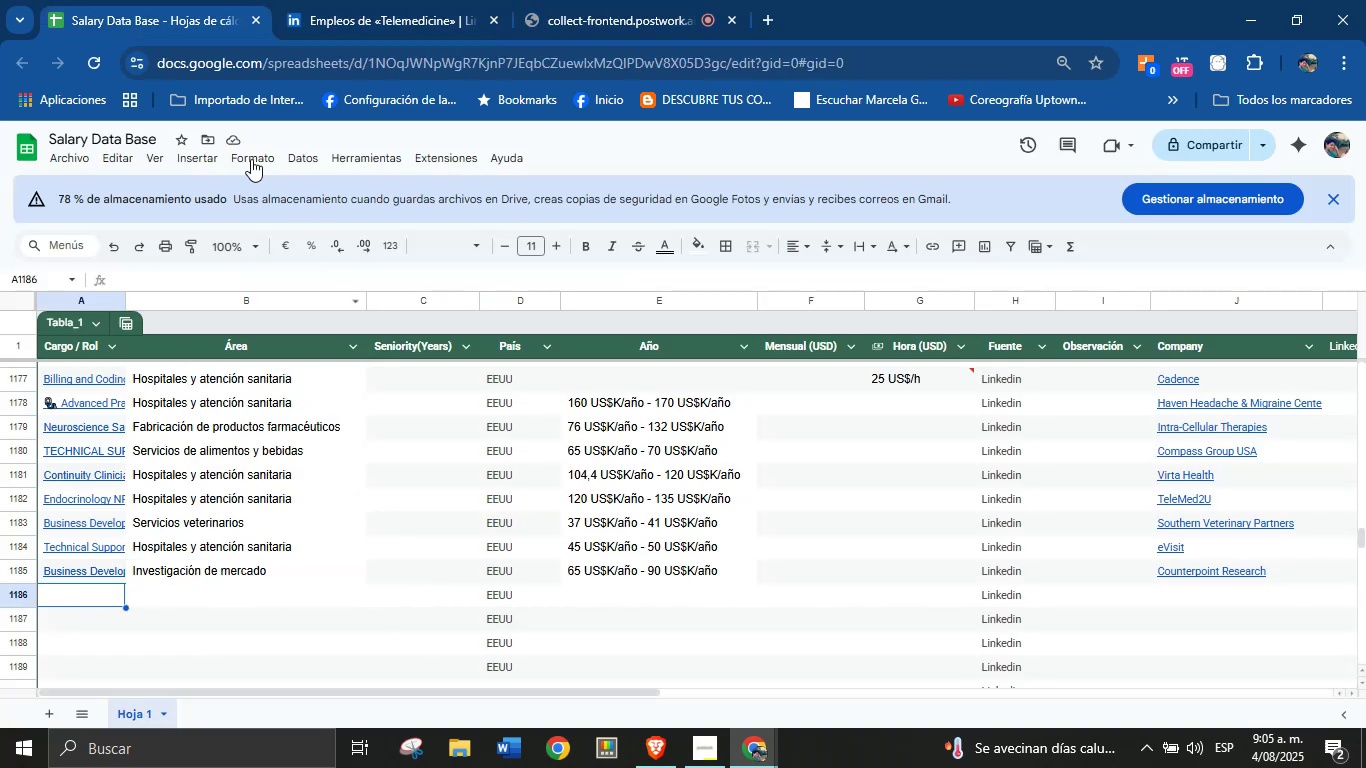 
left_click([253, 137])
 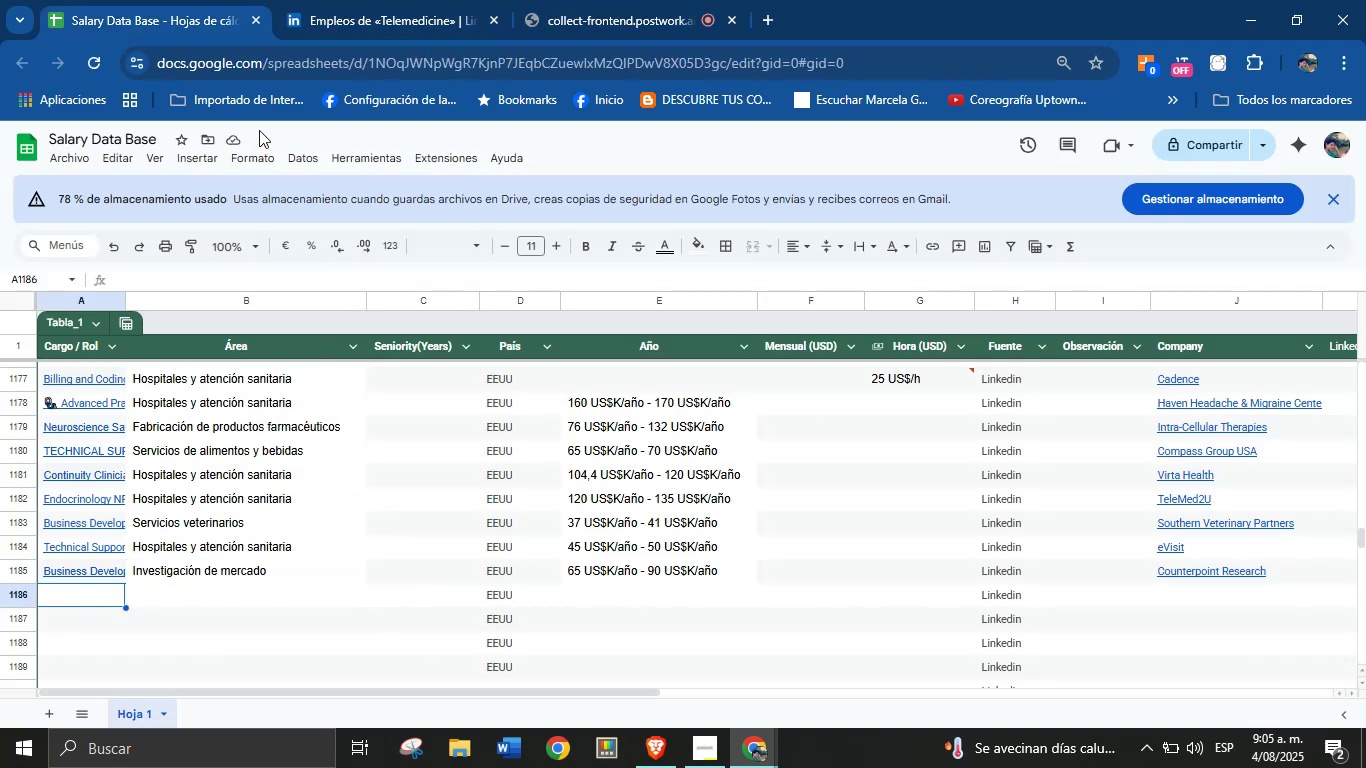 
left_click([353, 0])
 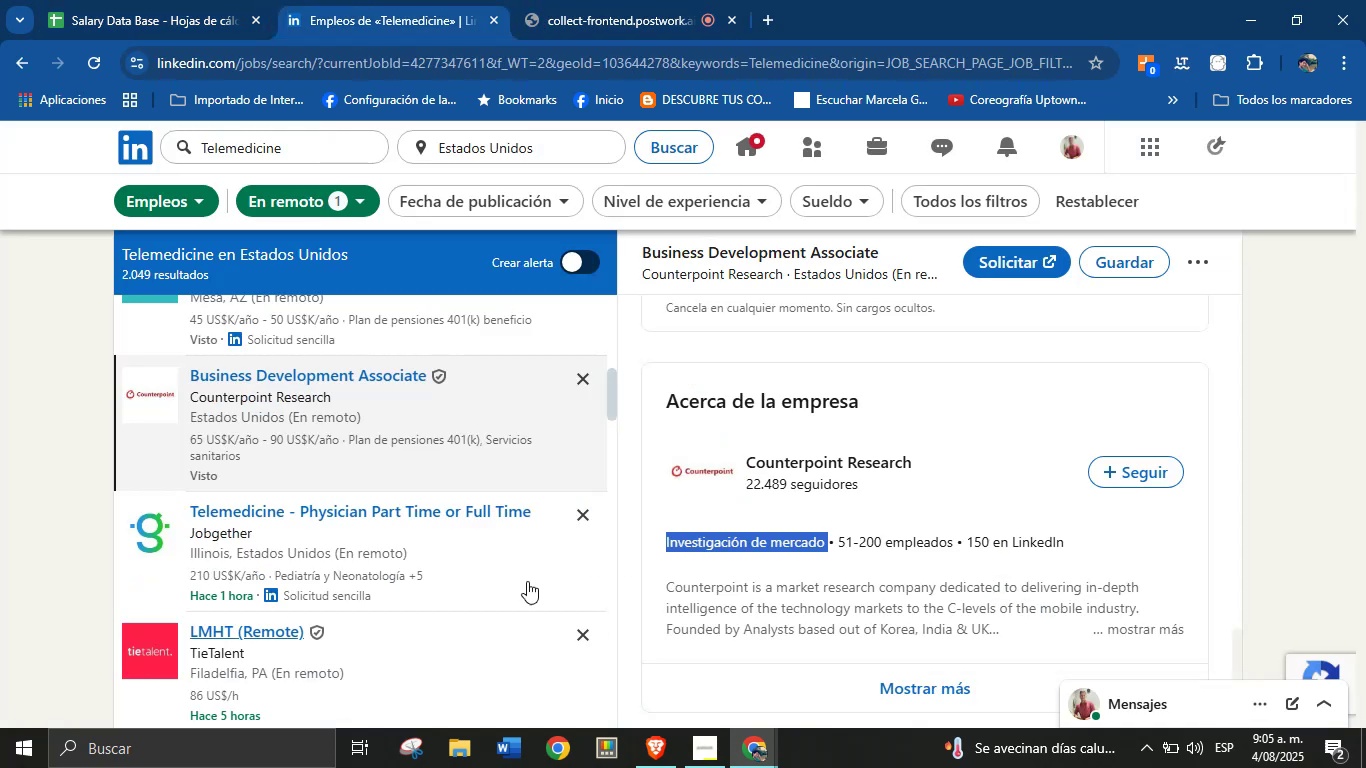 
scroll: coordinate [421, 535], scroll_direction: down, amount: 1.0
 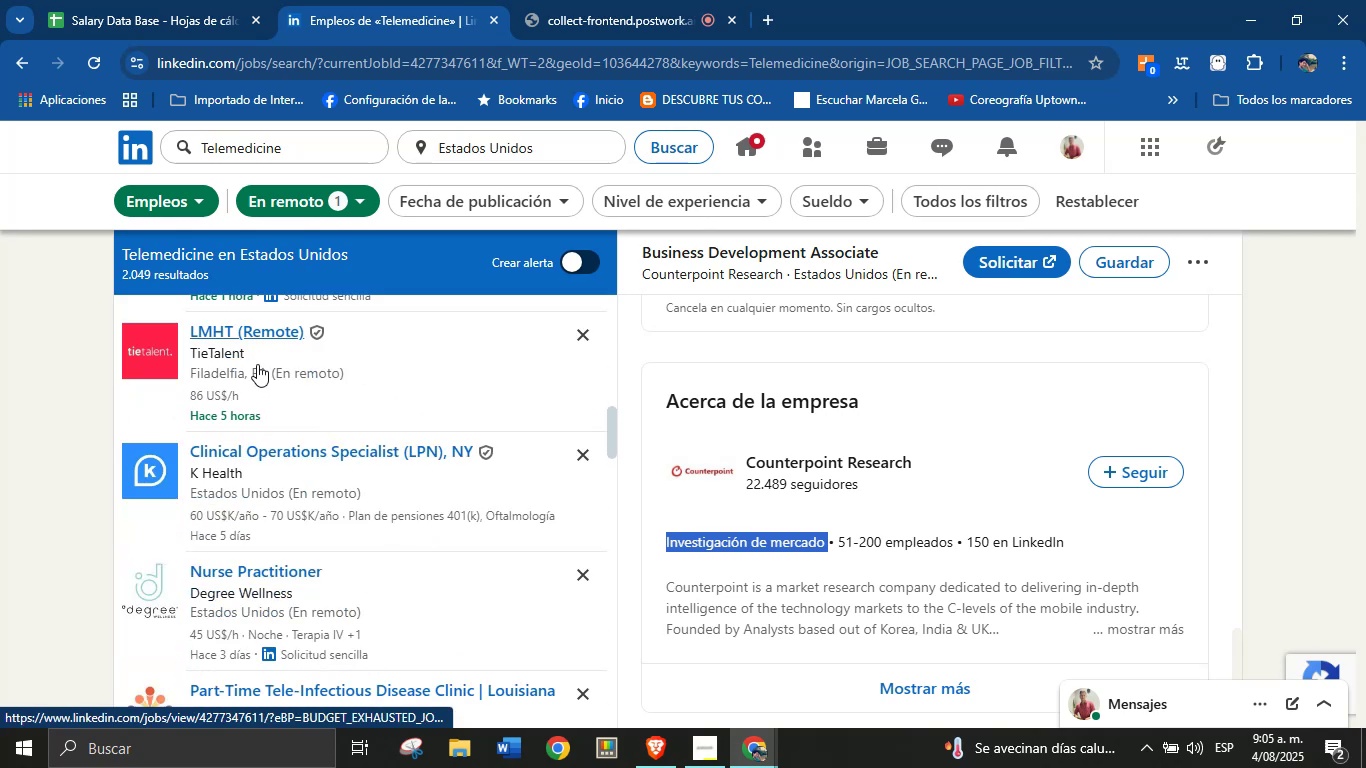 
left_click([270, 441])
 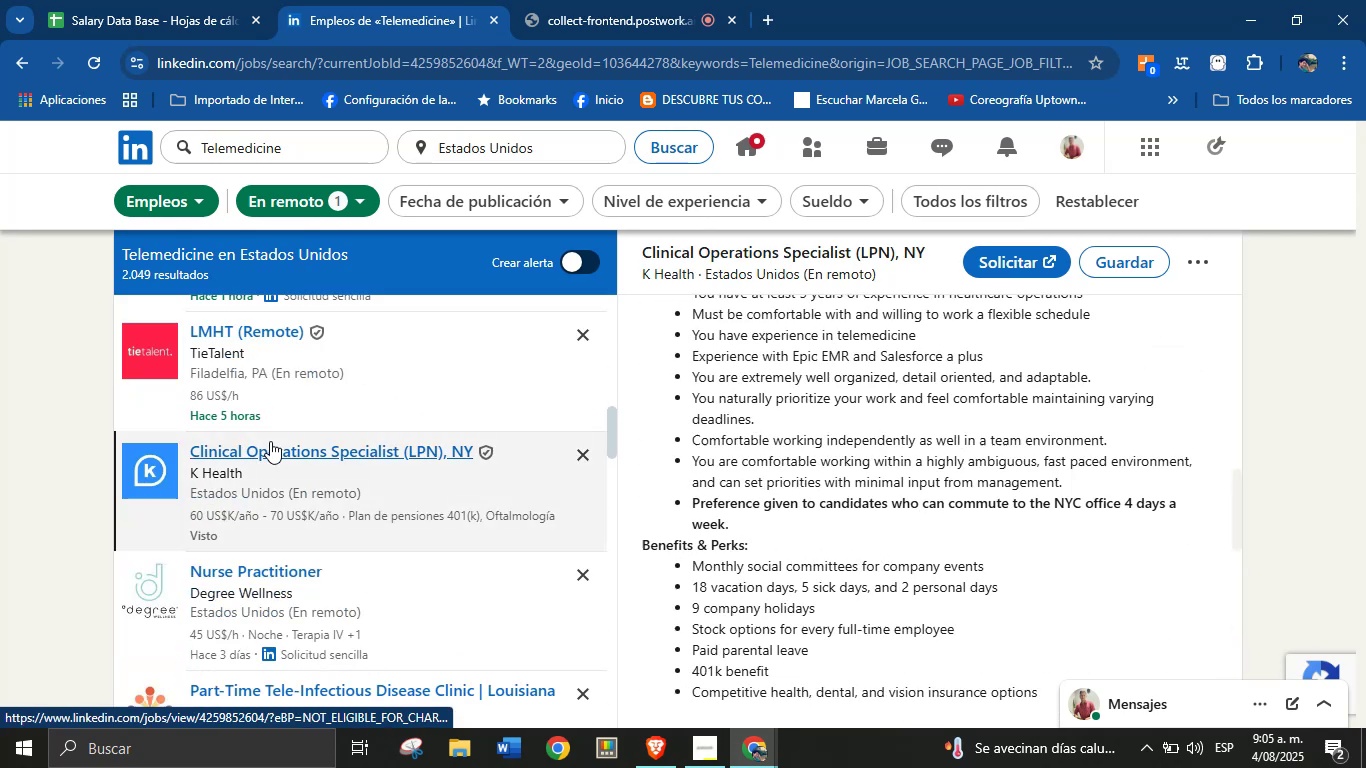 
scroll: coordinate [1119, 485], scroll_direction: up, amount: 2.0
 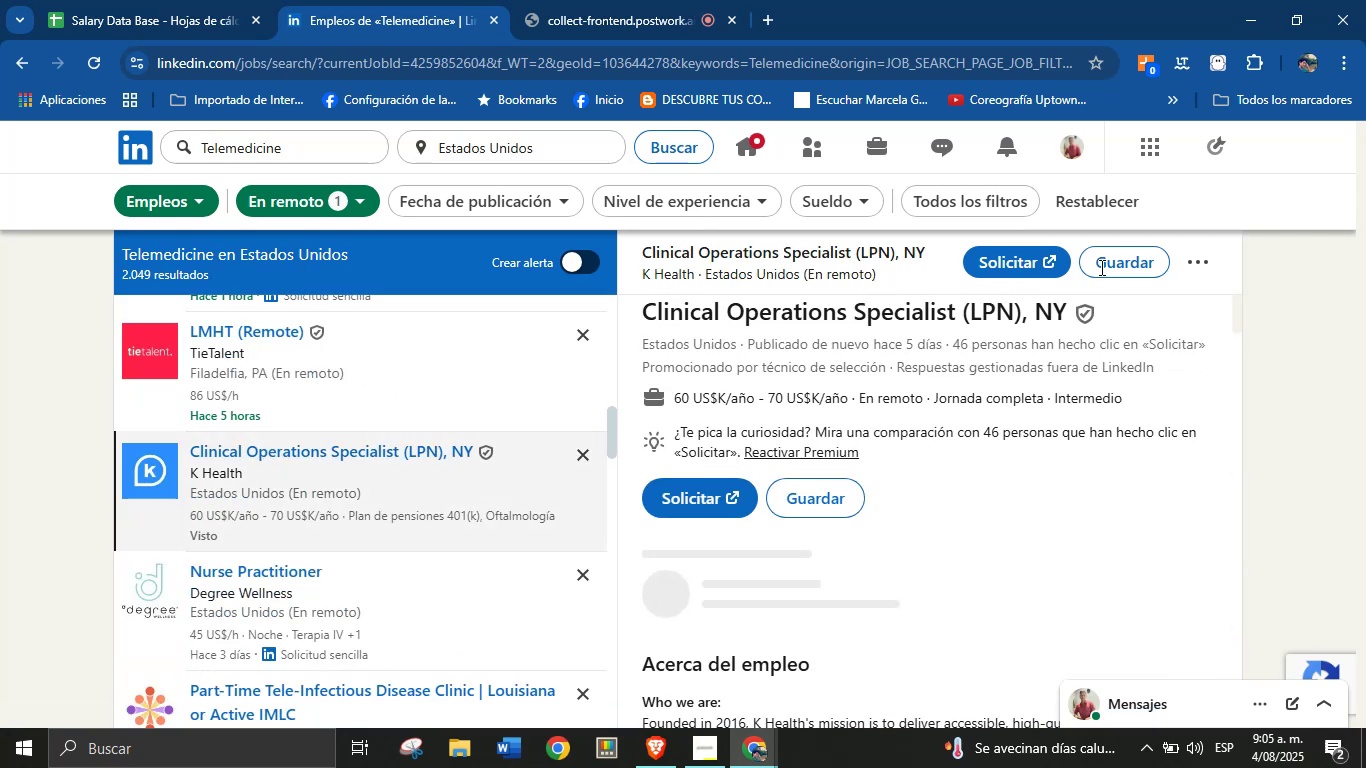 
left_click_drag(start_coordinate=[1102, 305], to_coordinate=[648, 302])
 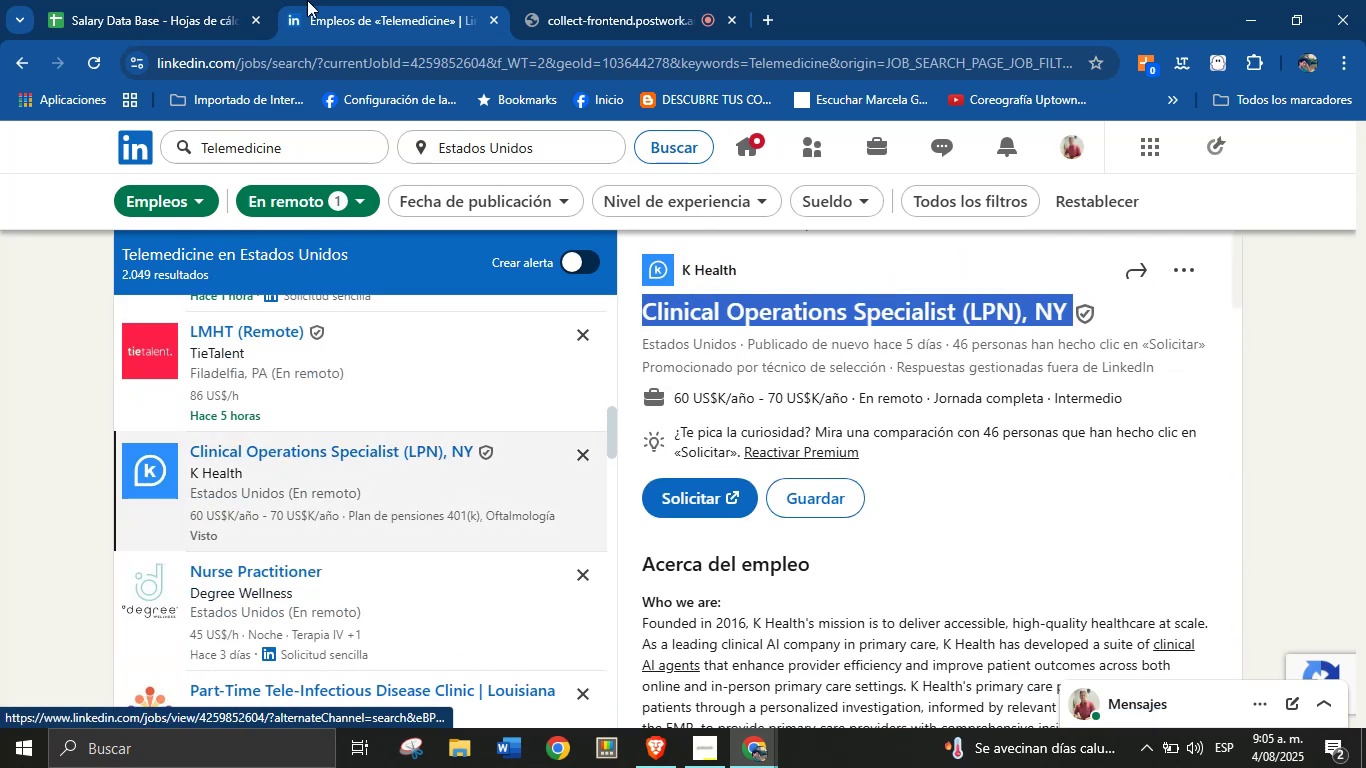 
key(Control+C)
 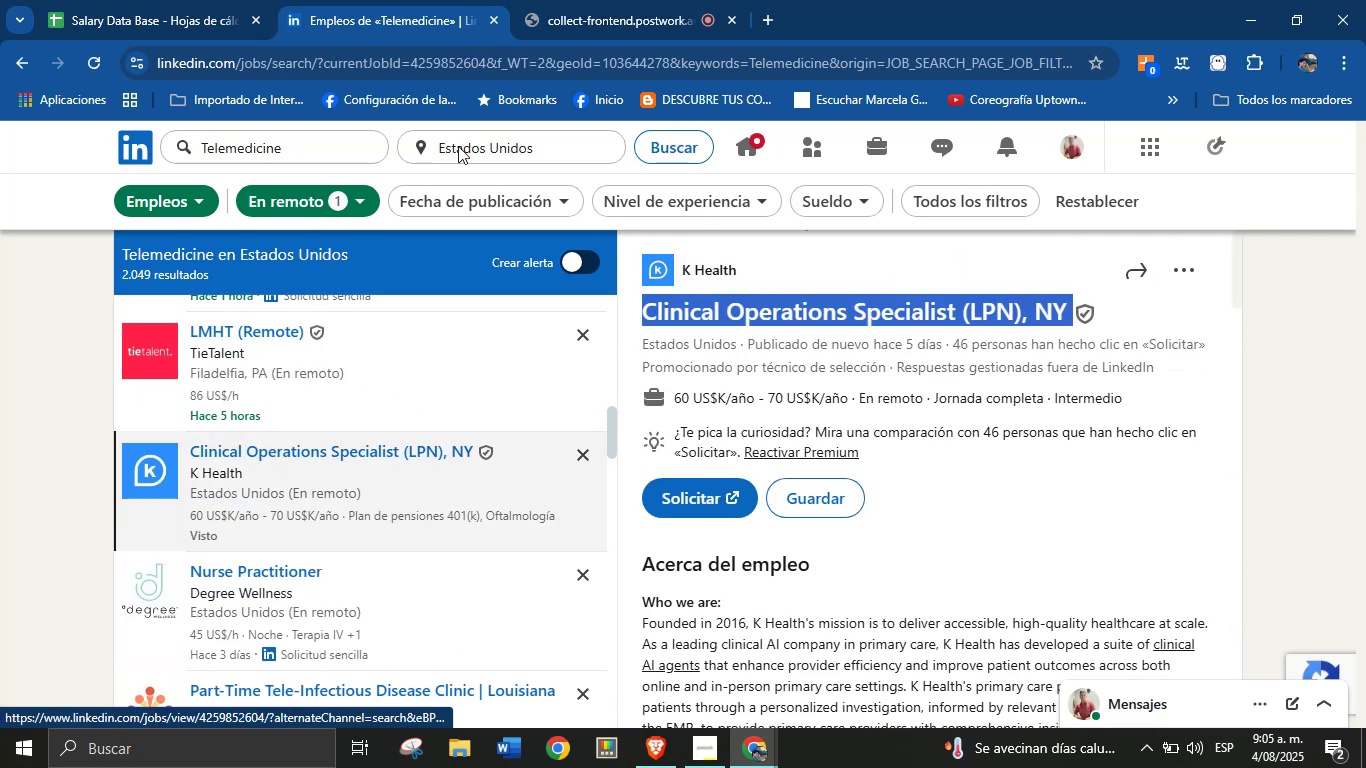 
left_click([205, 0])
 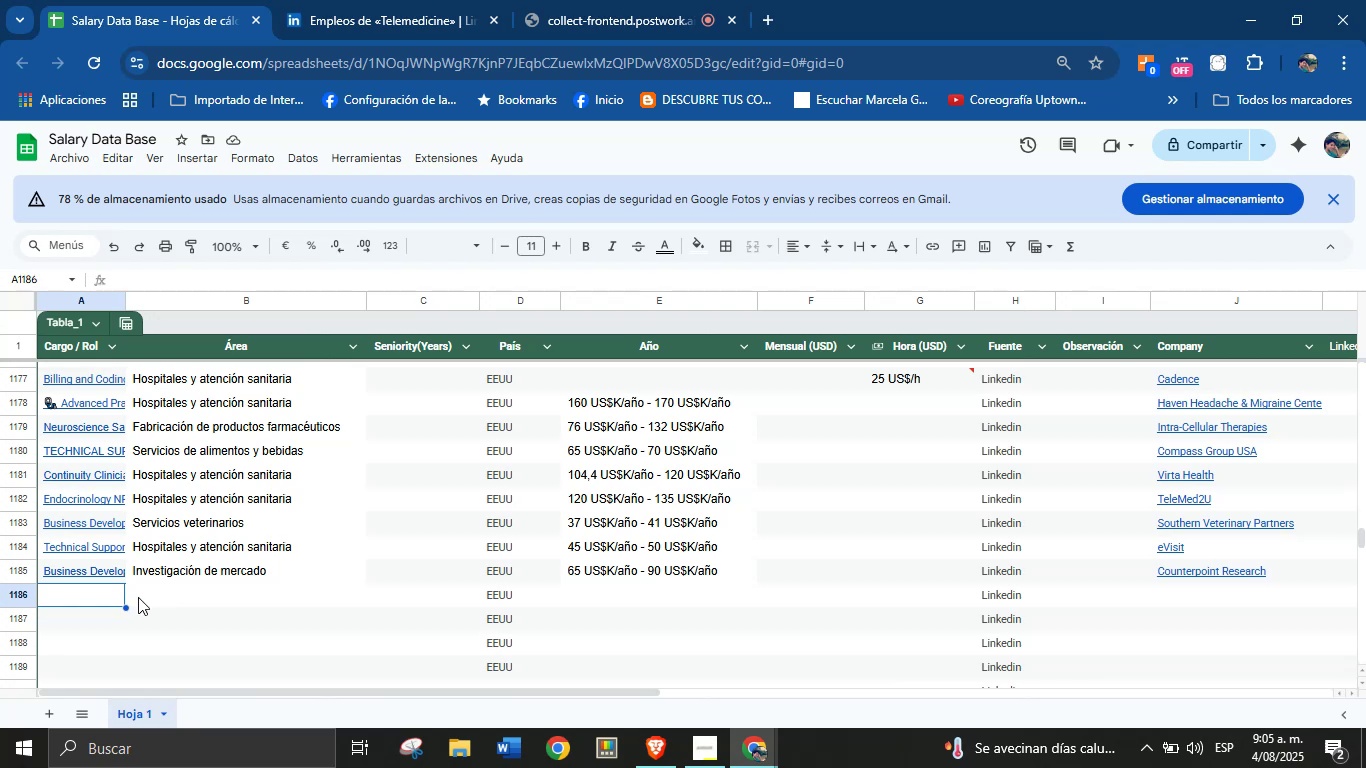 
key(Control+V)
 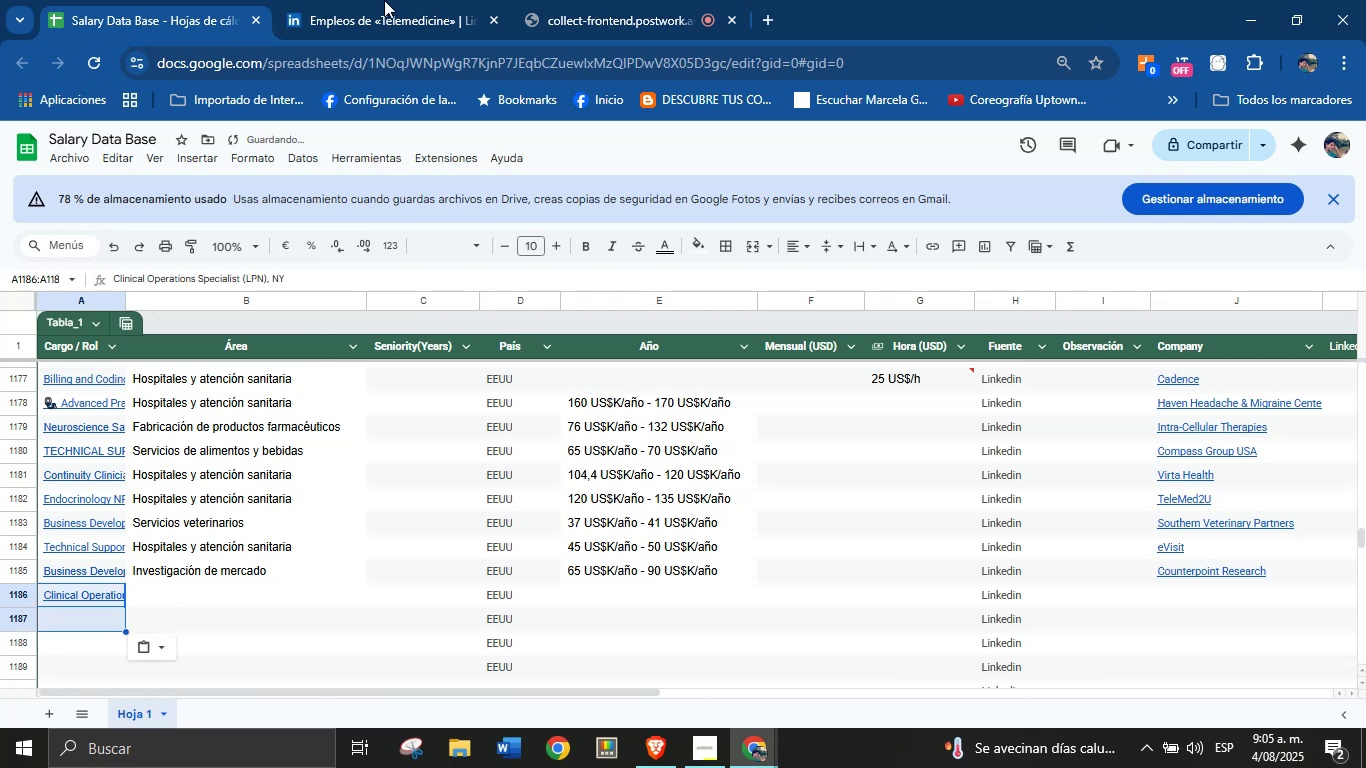 
left_click([424, 0])
 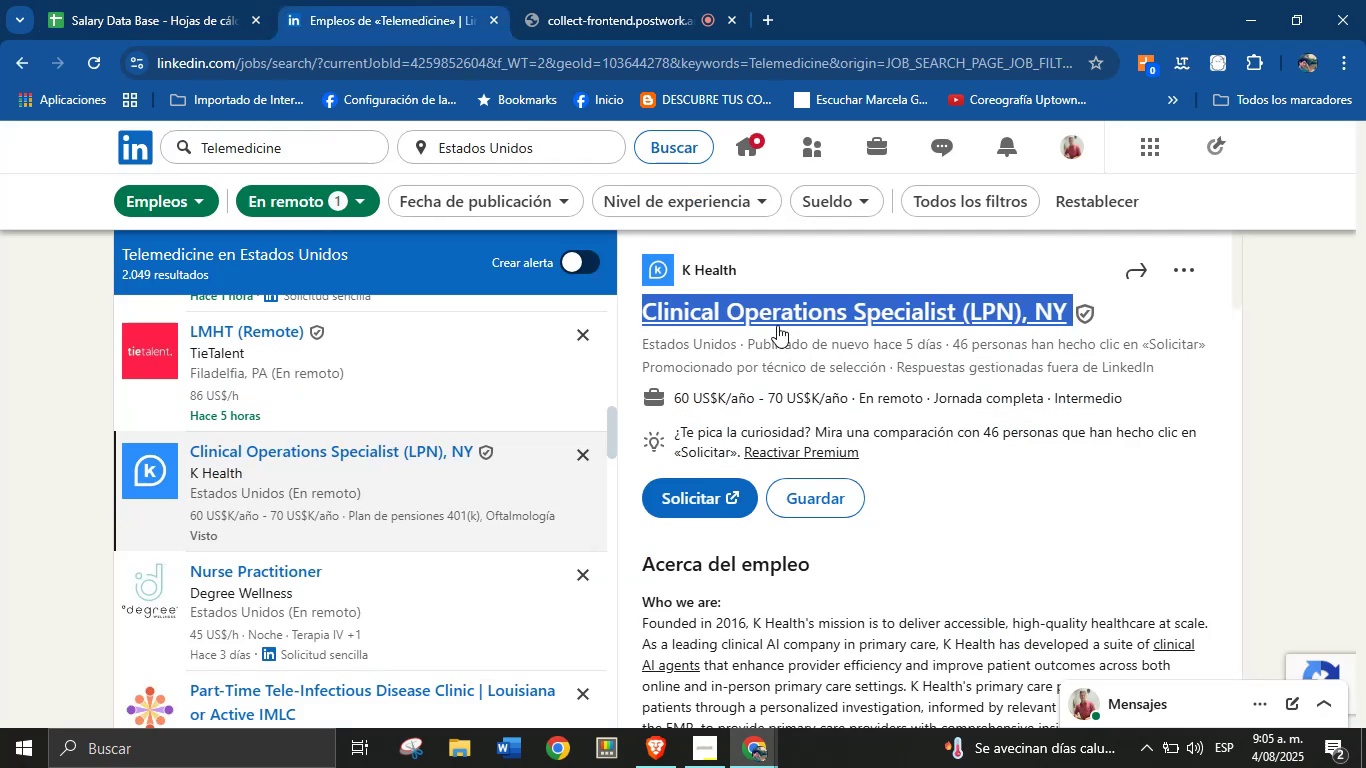 
left_click([787, 276])
 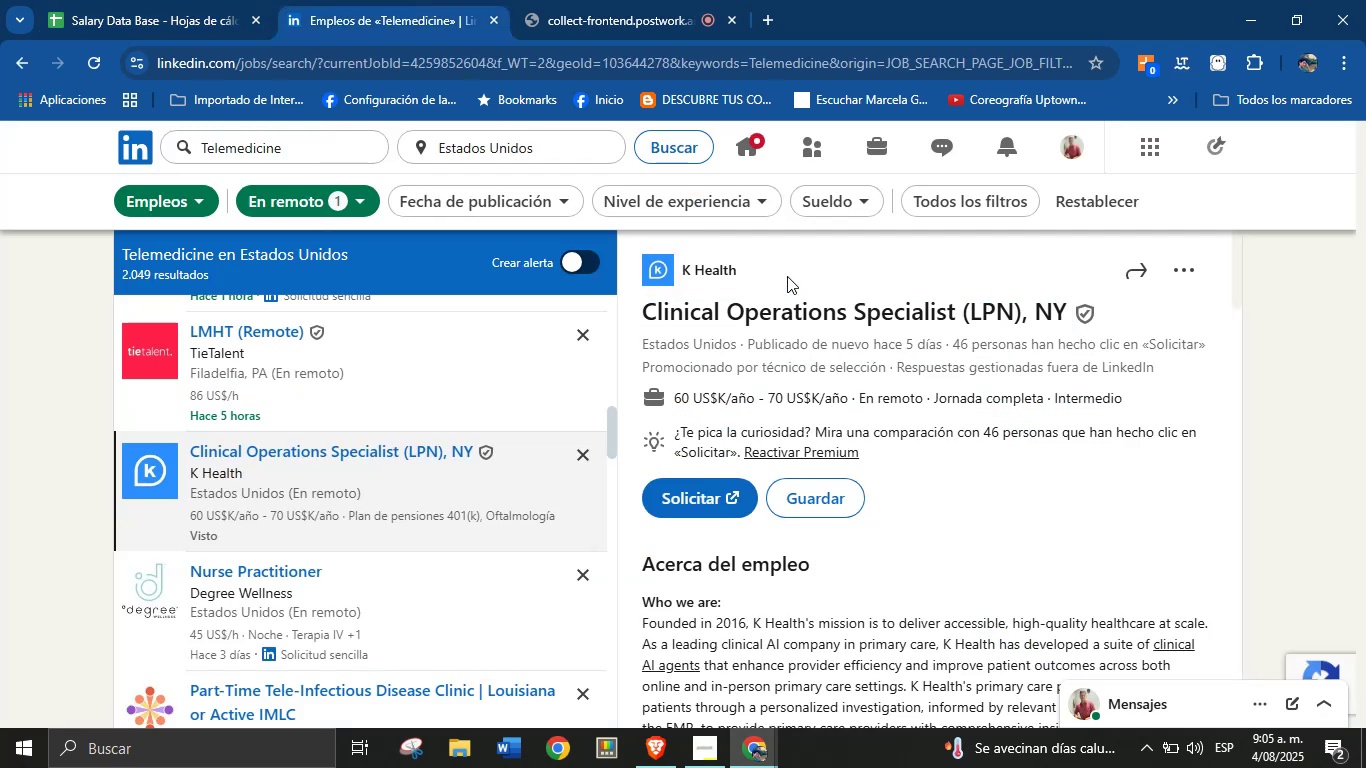 
left_click_drag(start_coordinate=[764, 264], to_coordinate=[683, 264])
 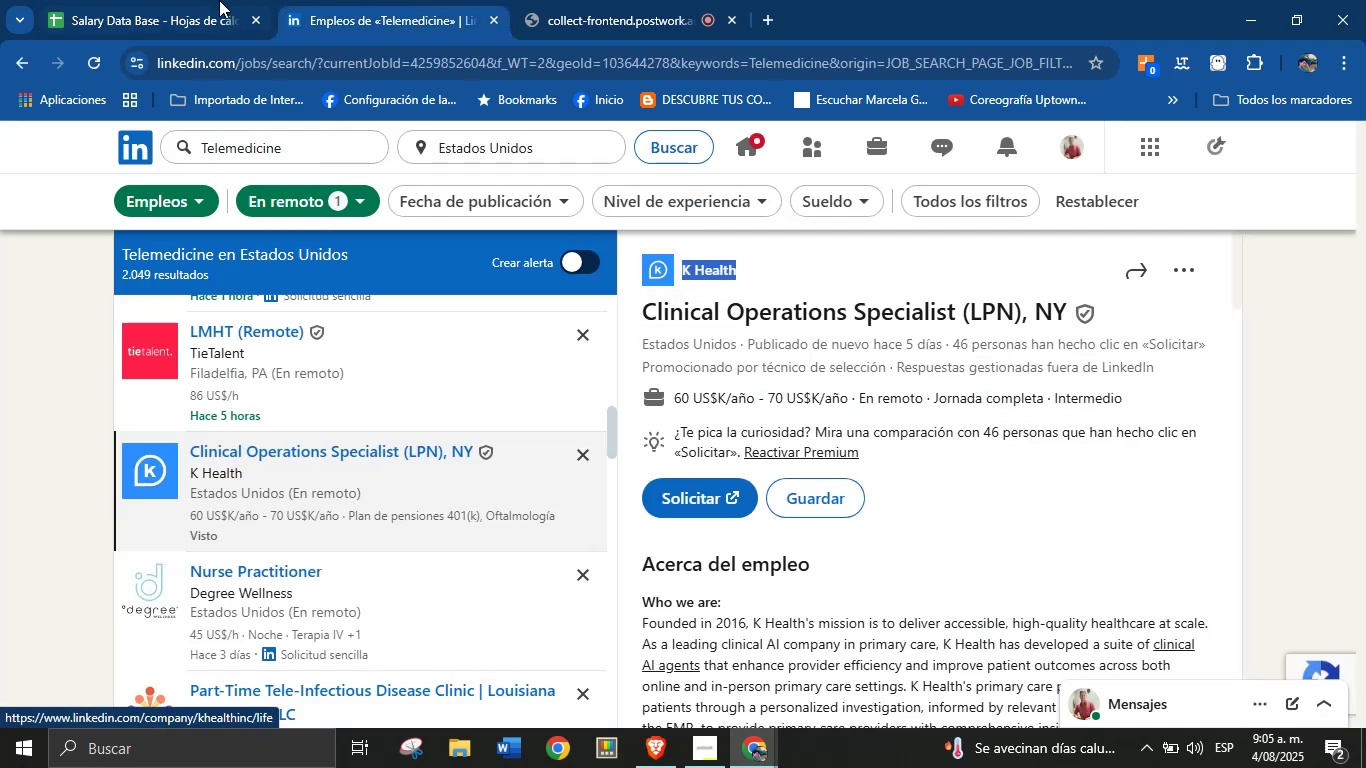 
key(Control+C)
 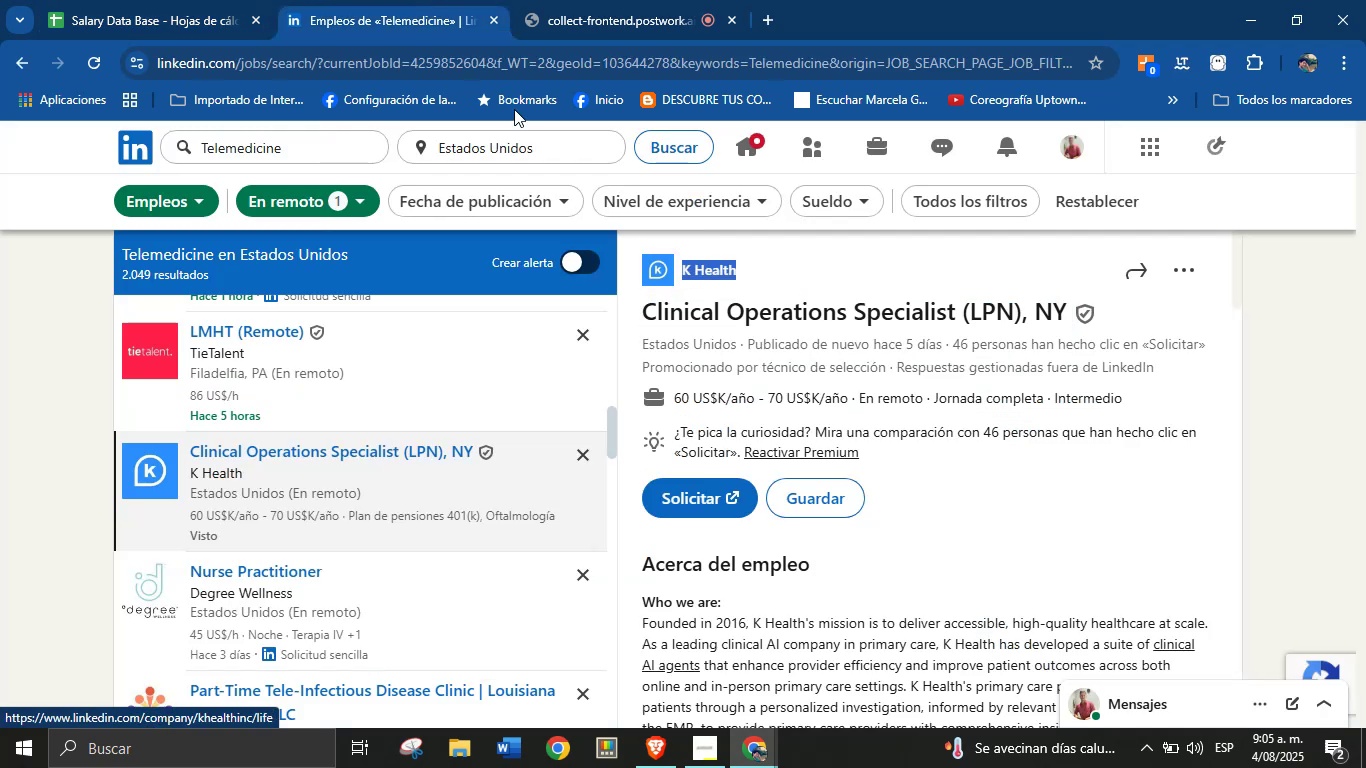 
left_click([219, 0])
 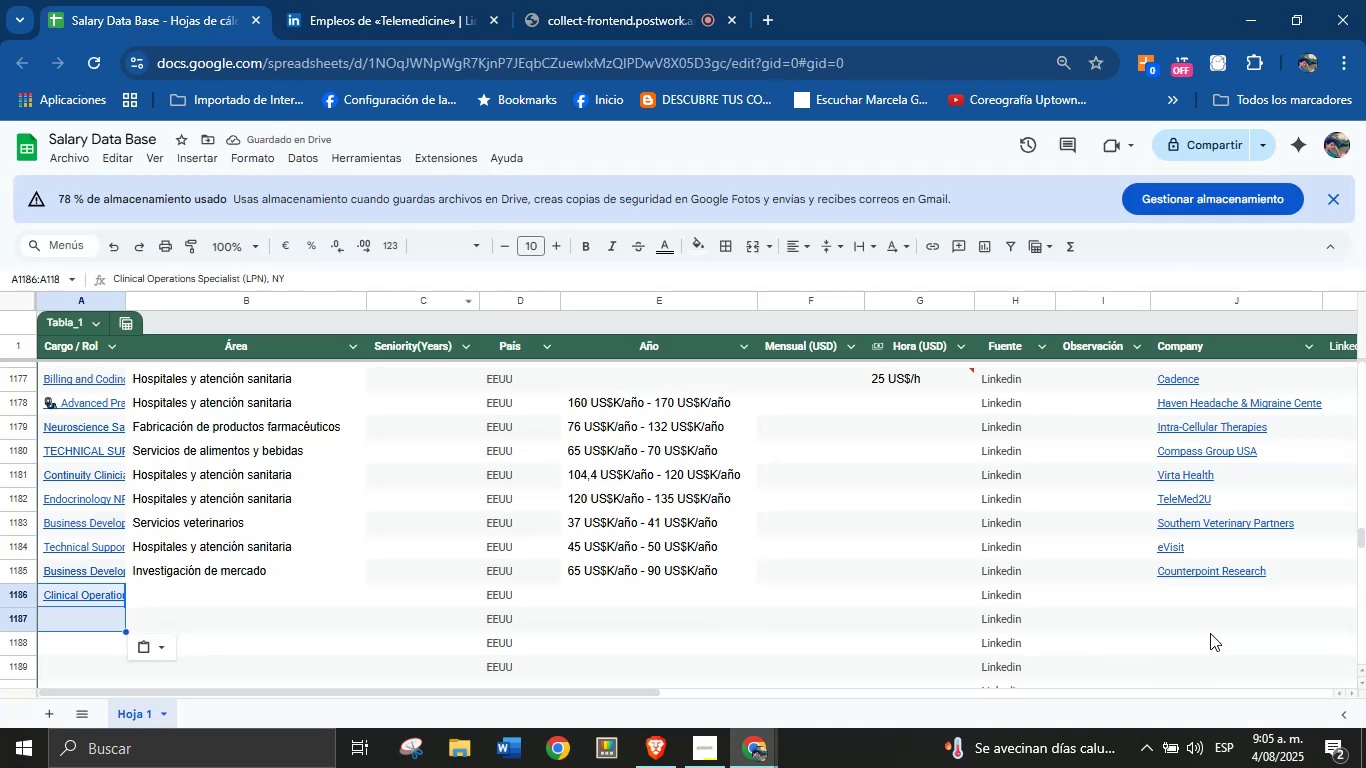 
key(Control+V)
 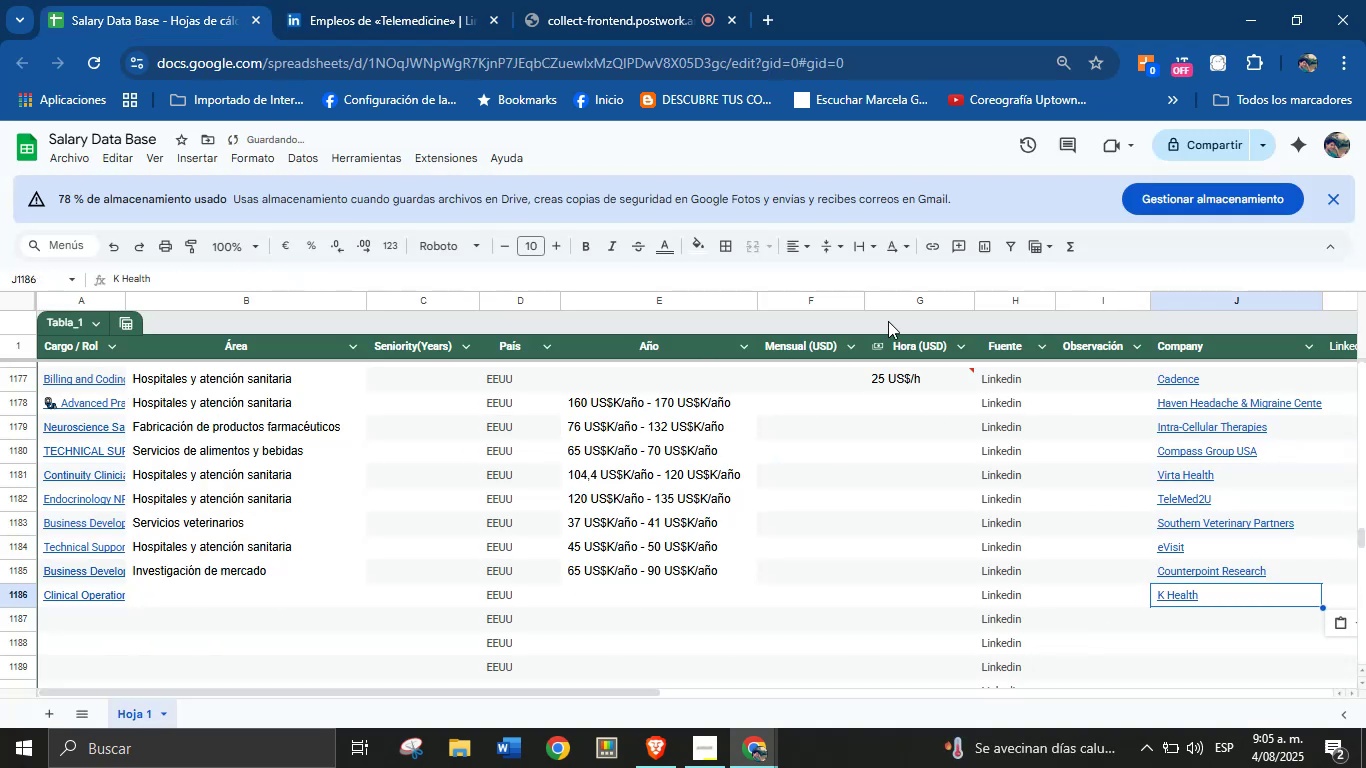 
left_click([342, 0])
 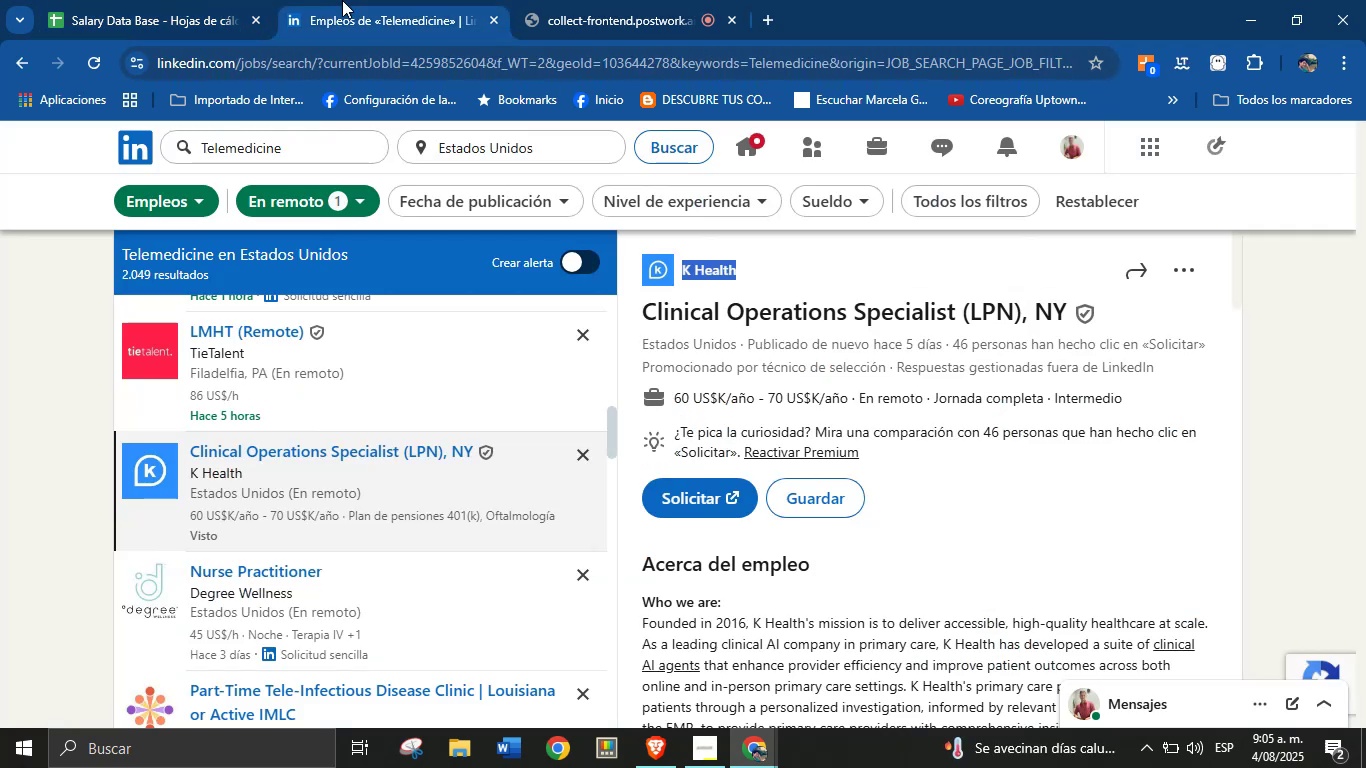 
scroll: coordinate [1098, 427], scroll_direction: down, amount: 6.0
 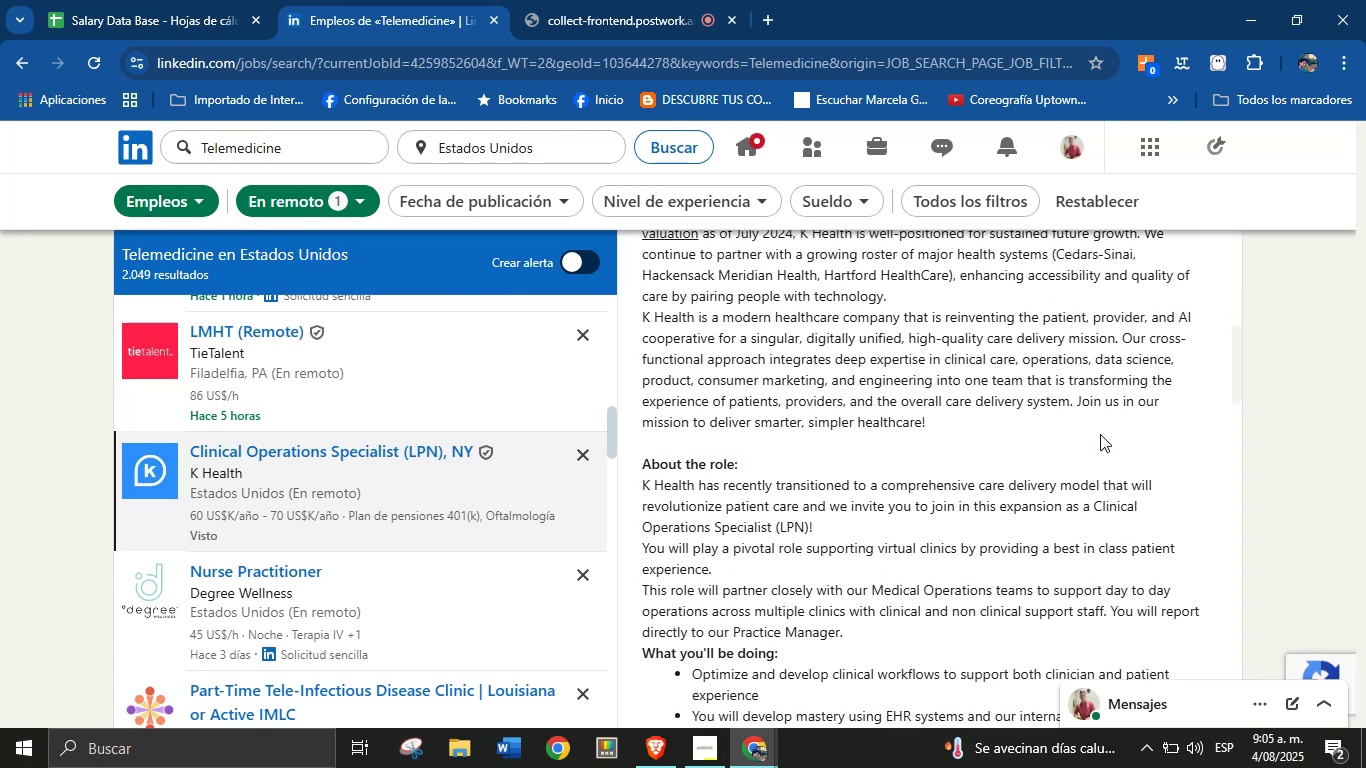 
scroll: coordinate [620, 357], scroll_direction: up, amount: 6.0
 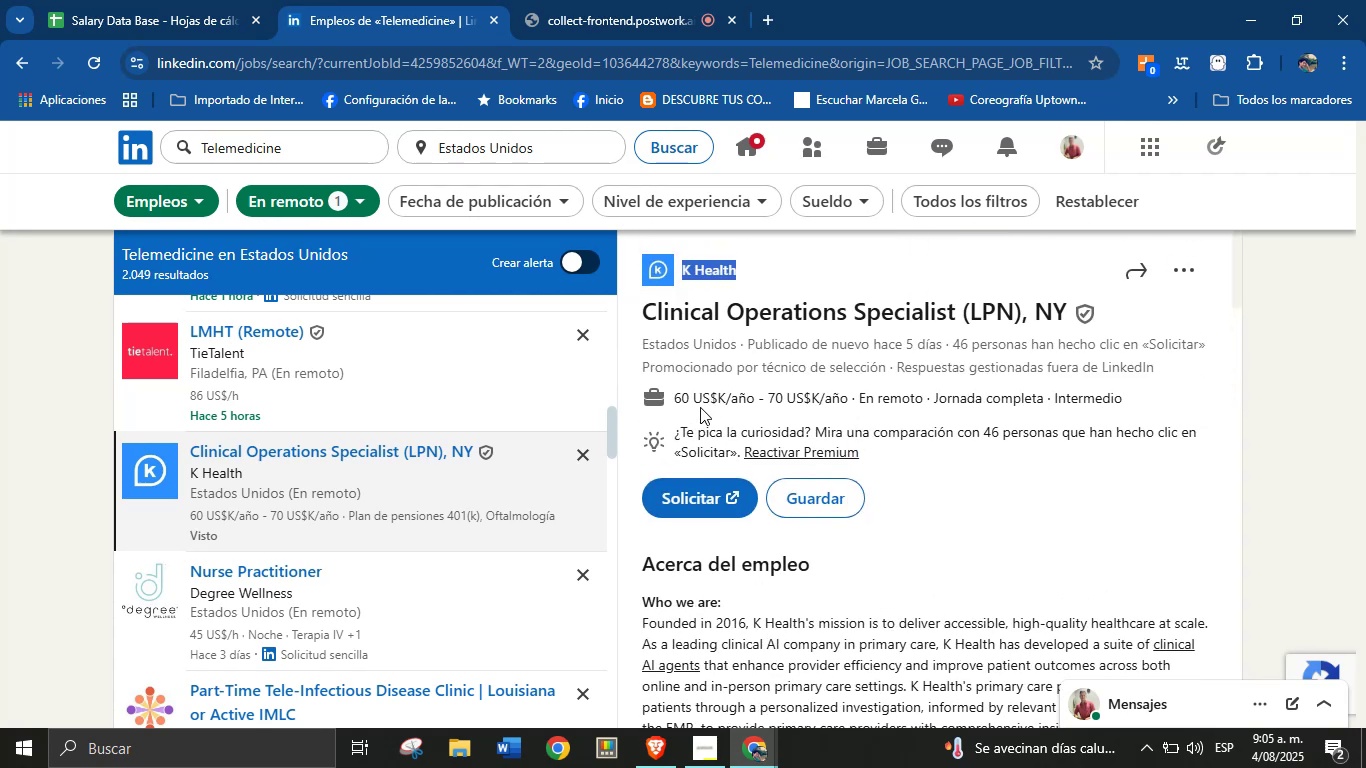 
left_click_drag(start_coordinate=[662, 397], to_coordinate=[850, 391])
 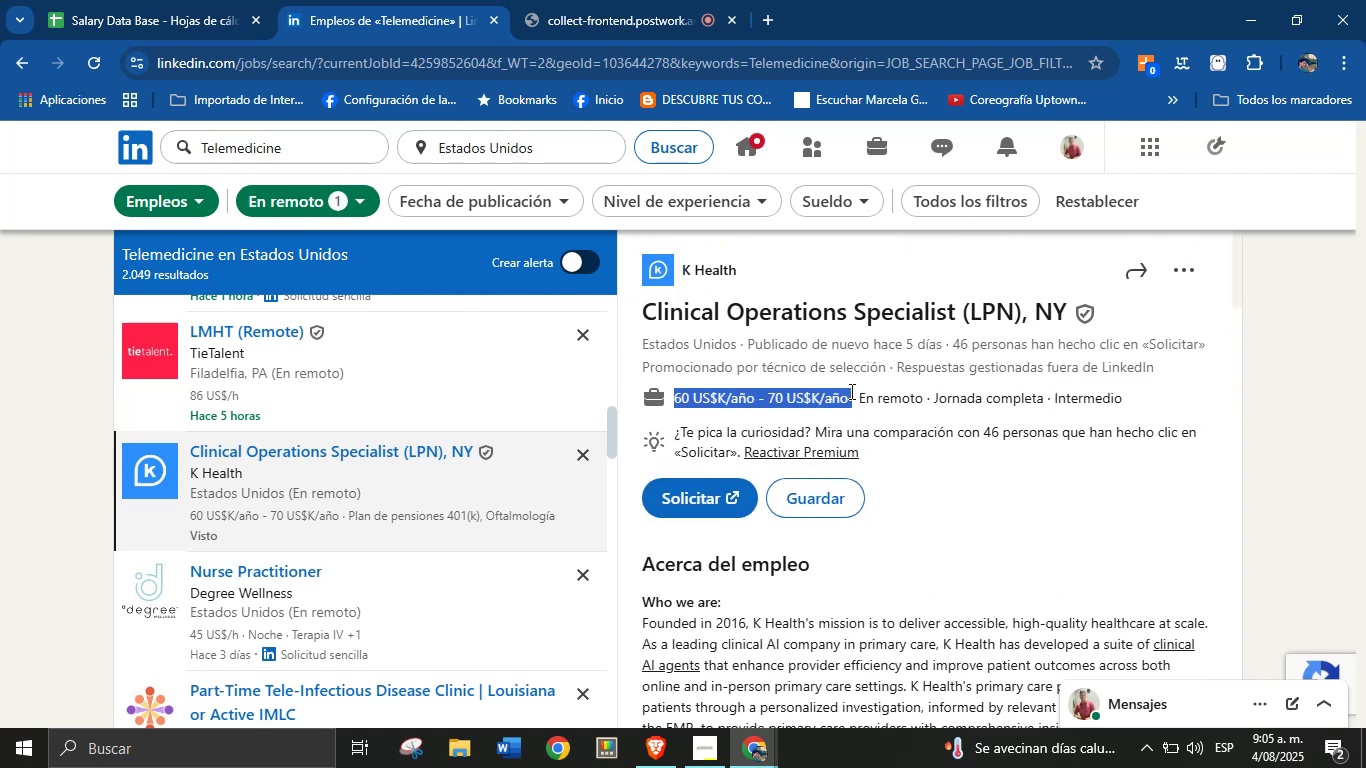 
key(Control+C)
 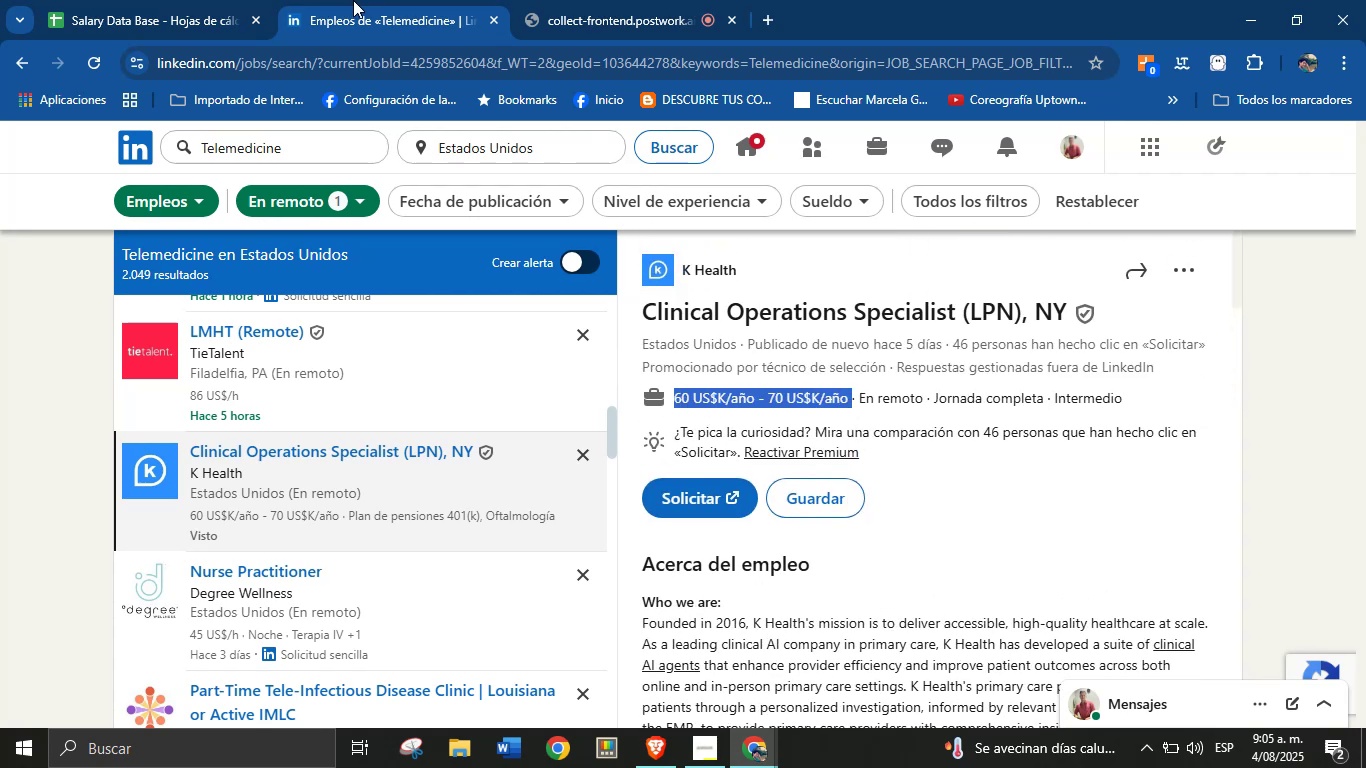 
left_click([235, 0])
 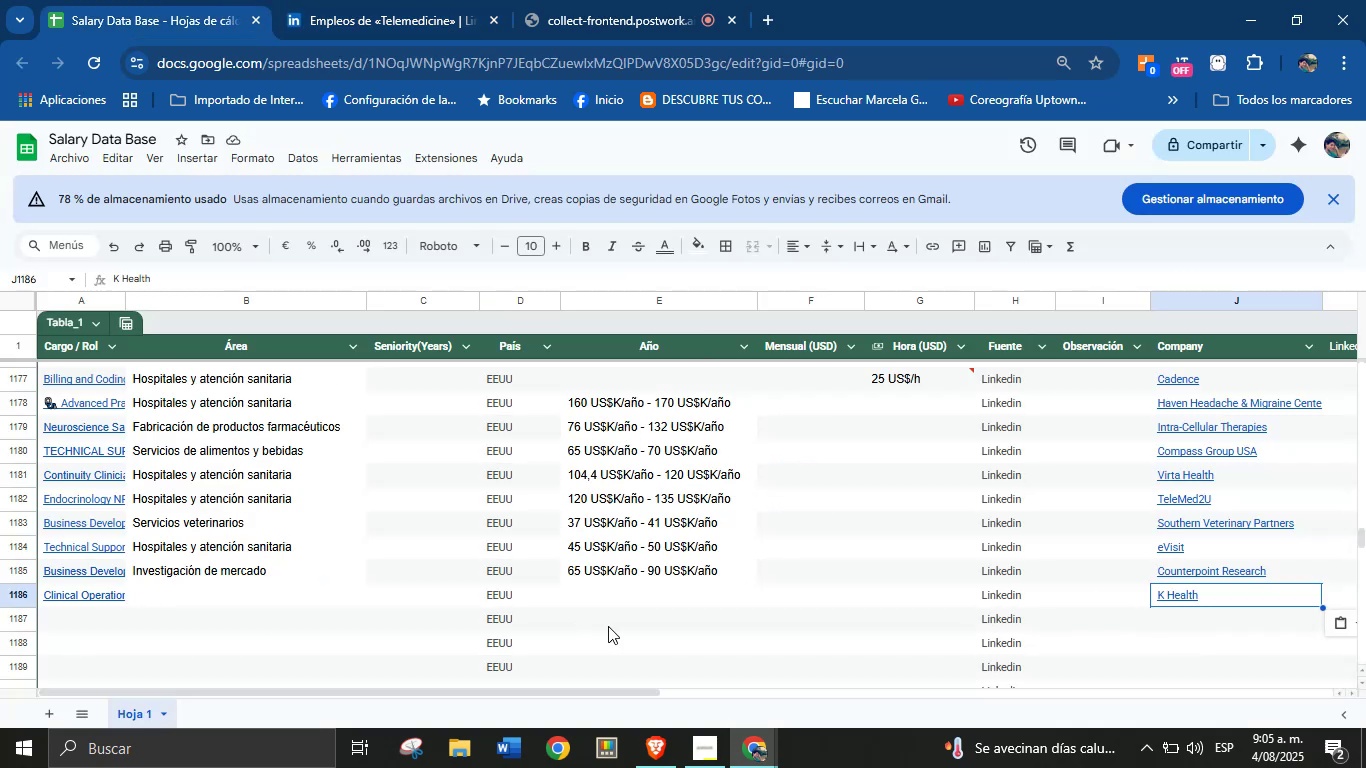 
left_click([648, 594])
 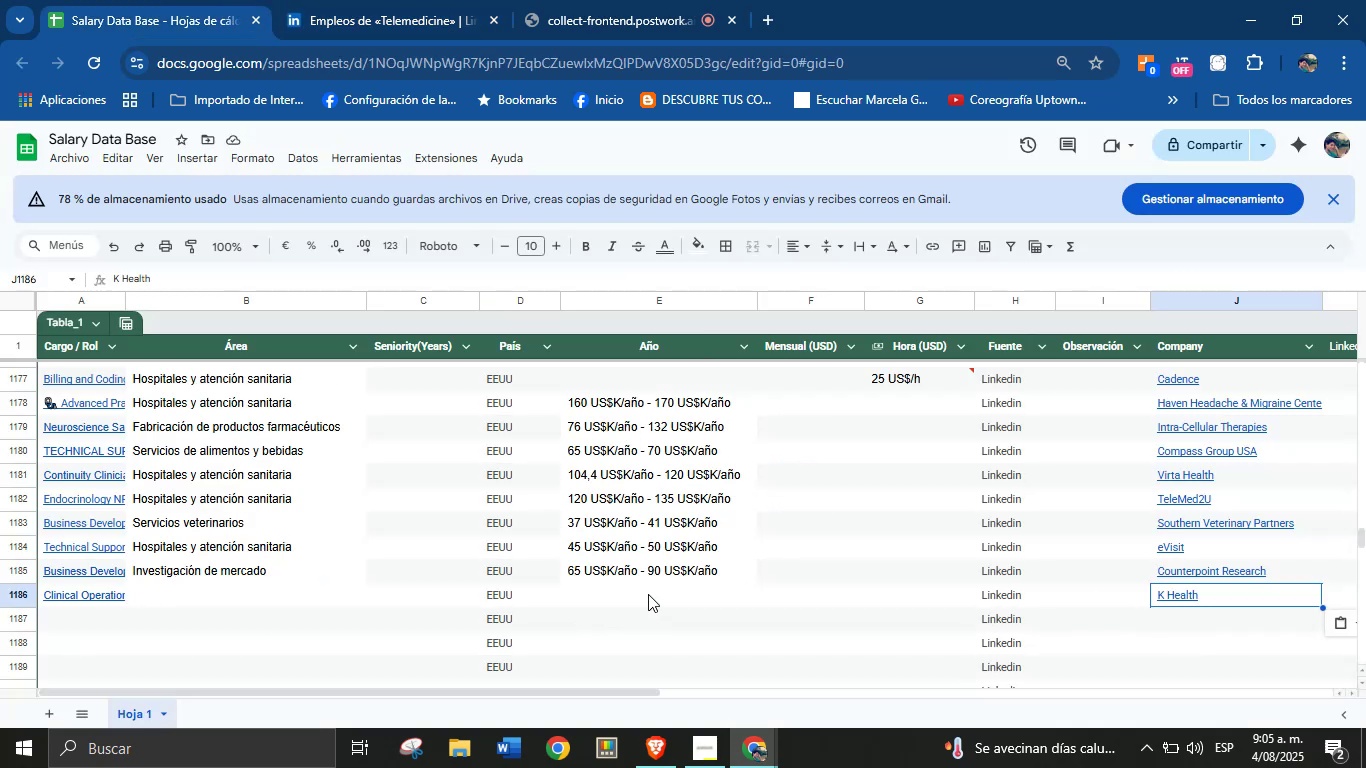 
key(Control+V)
 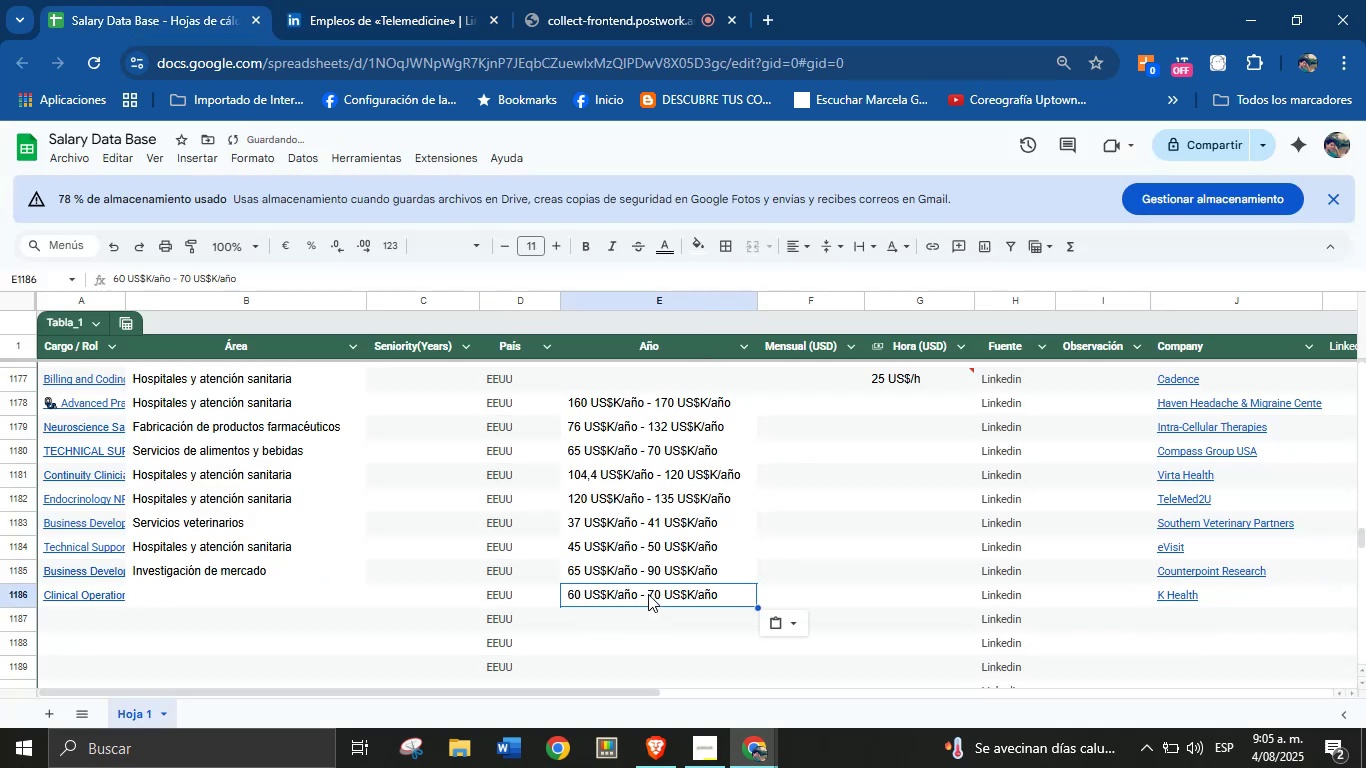 
scroll: coordinate [648, 594], scroll_direction: down, amount: 1.0
 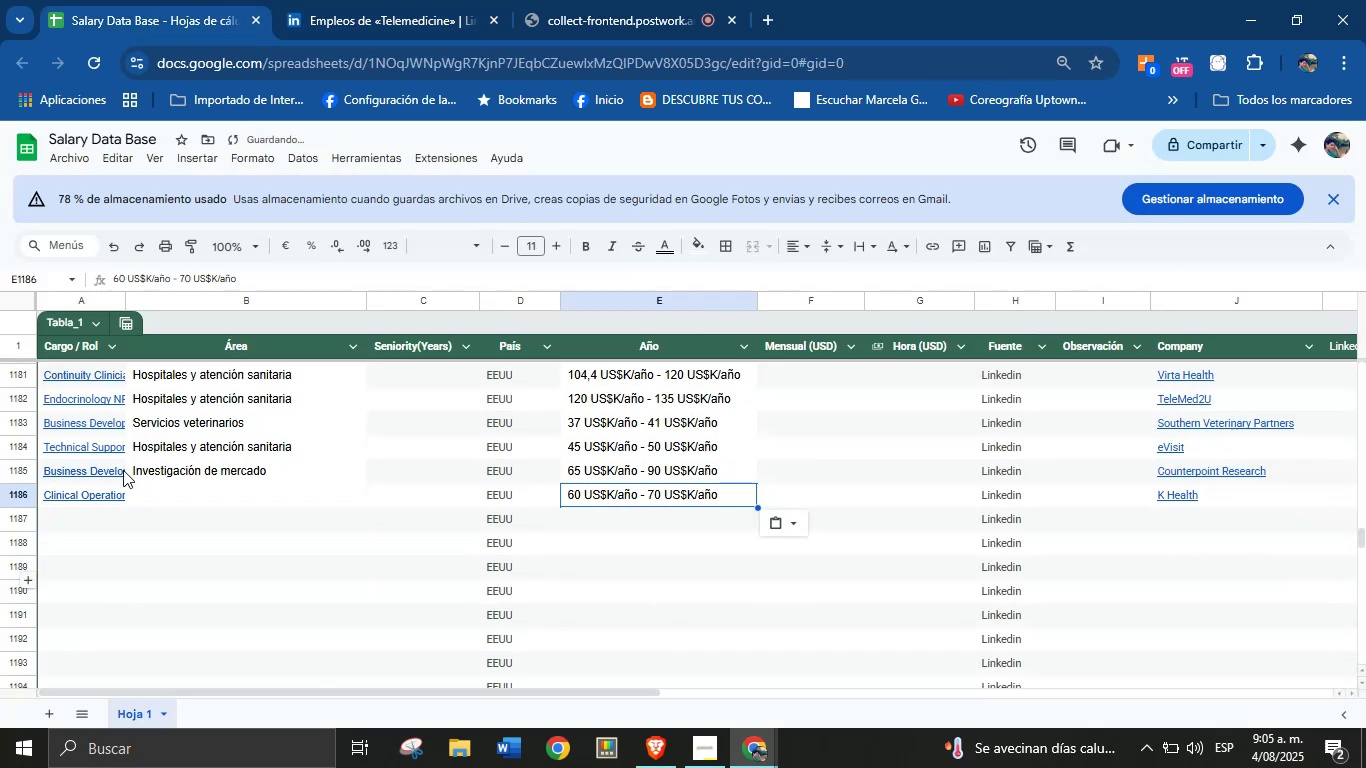 
left_click([387, 0])
 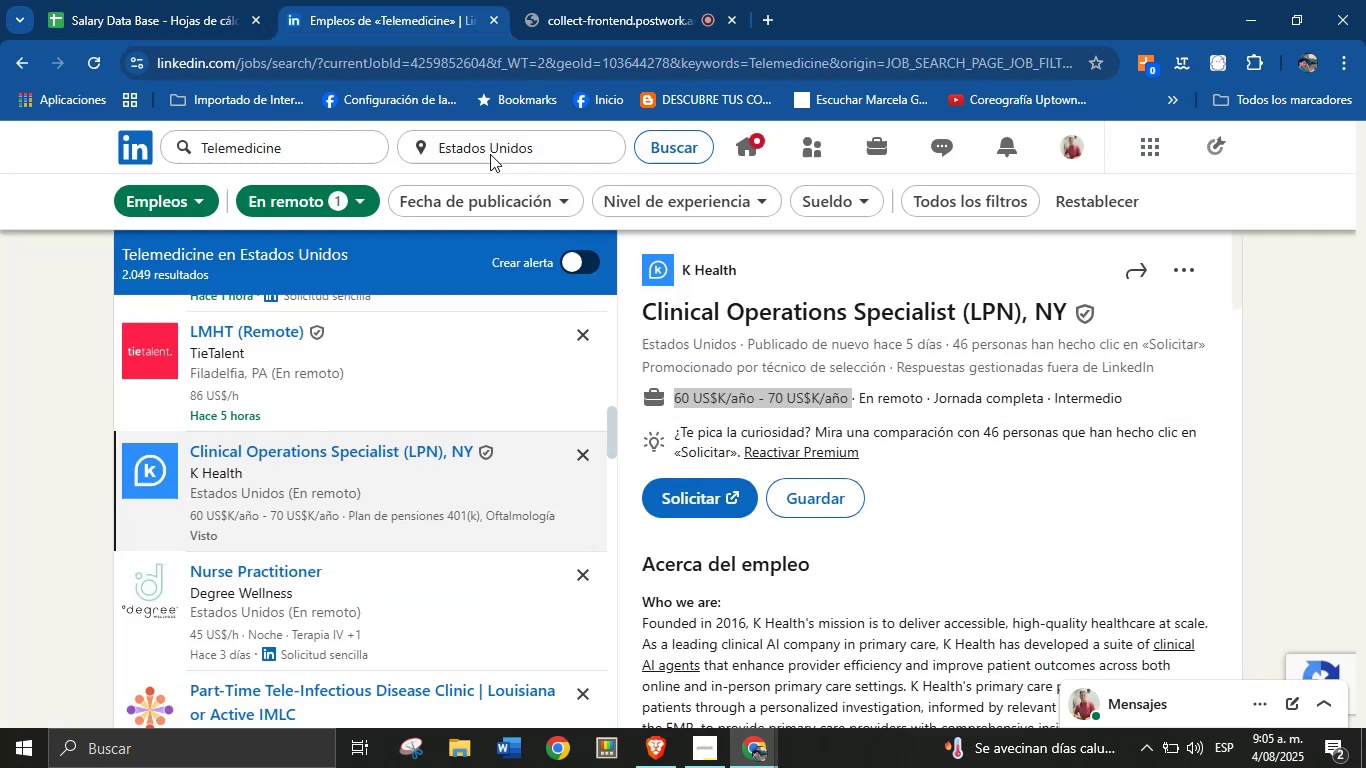 
scroll: coordinate [915, 574], scroll_direction: down, amount: 28.0
 